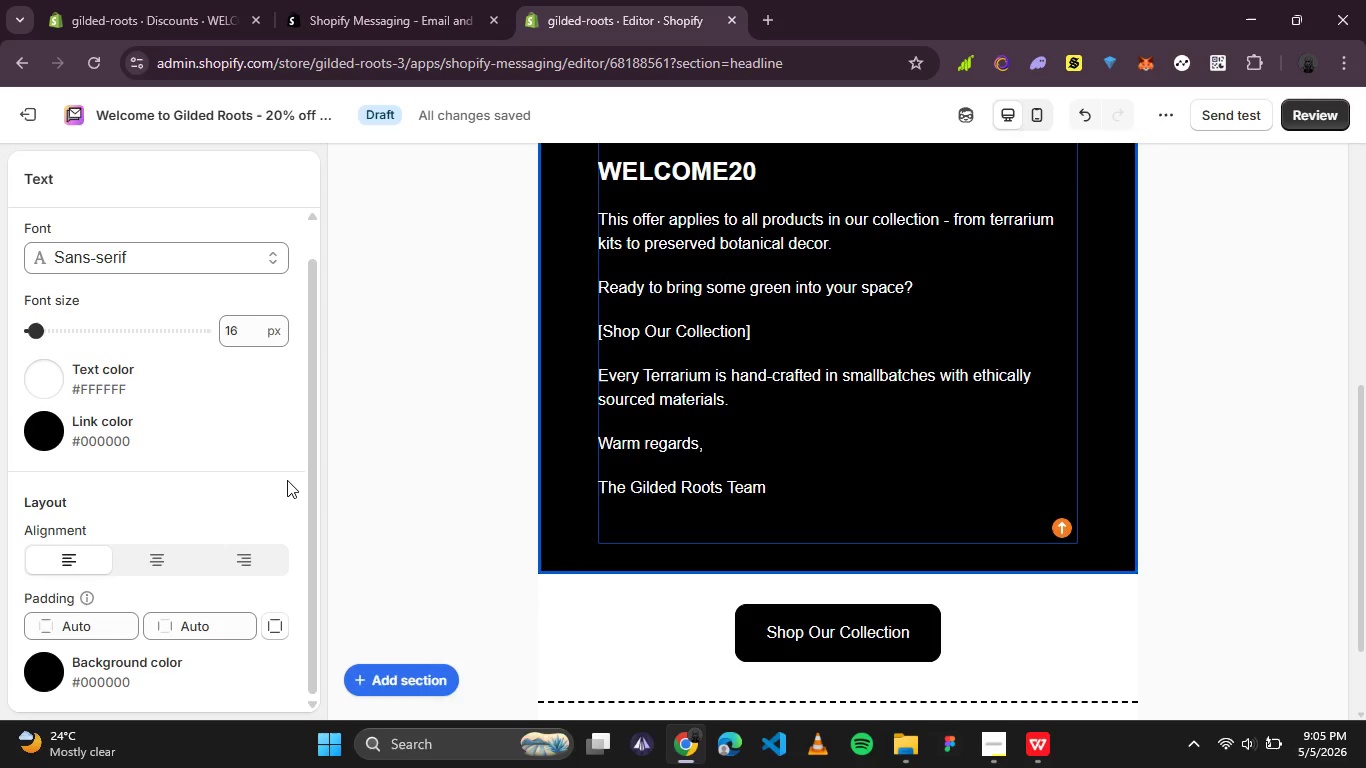 
left_click([1291, 395])
 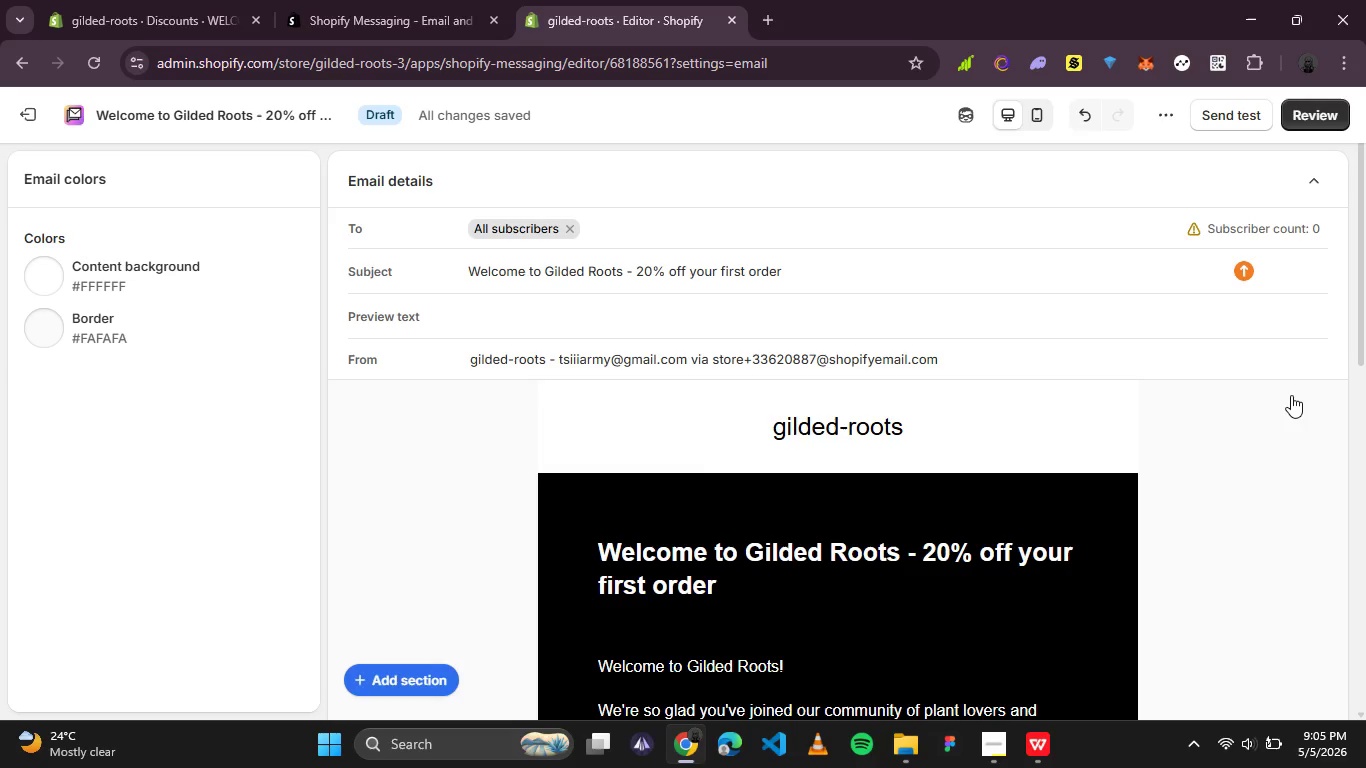 
wait(7.73)
 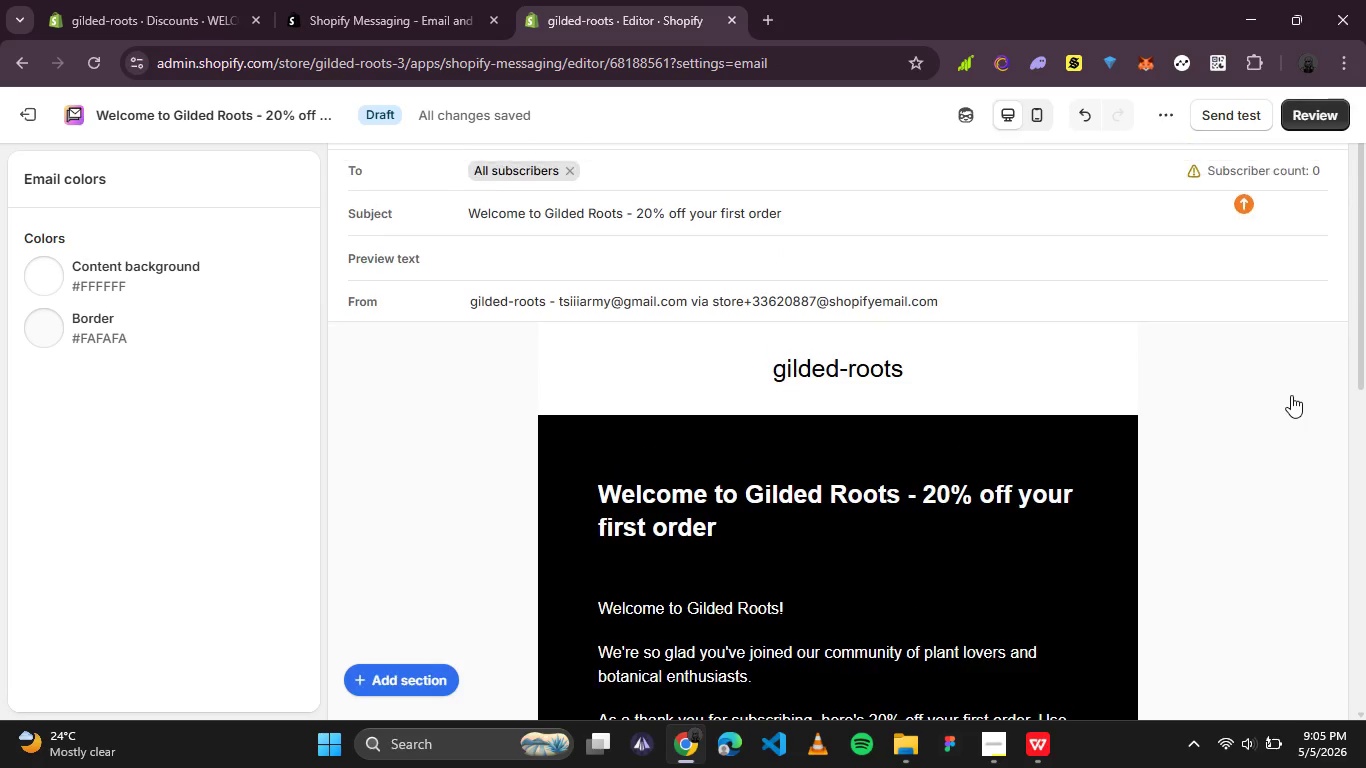 
left_click([1328, 110])
 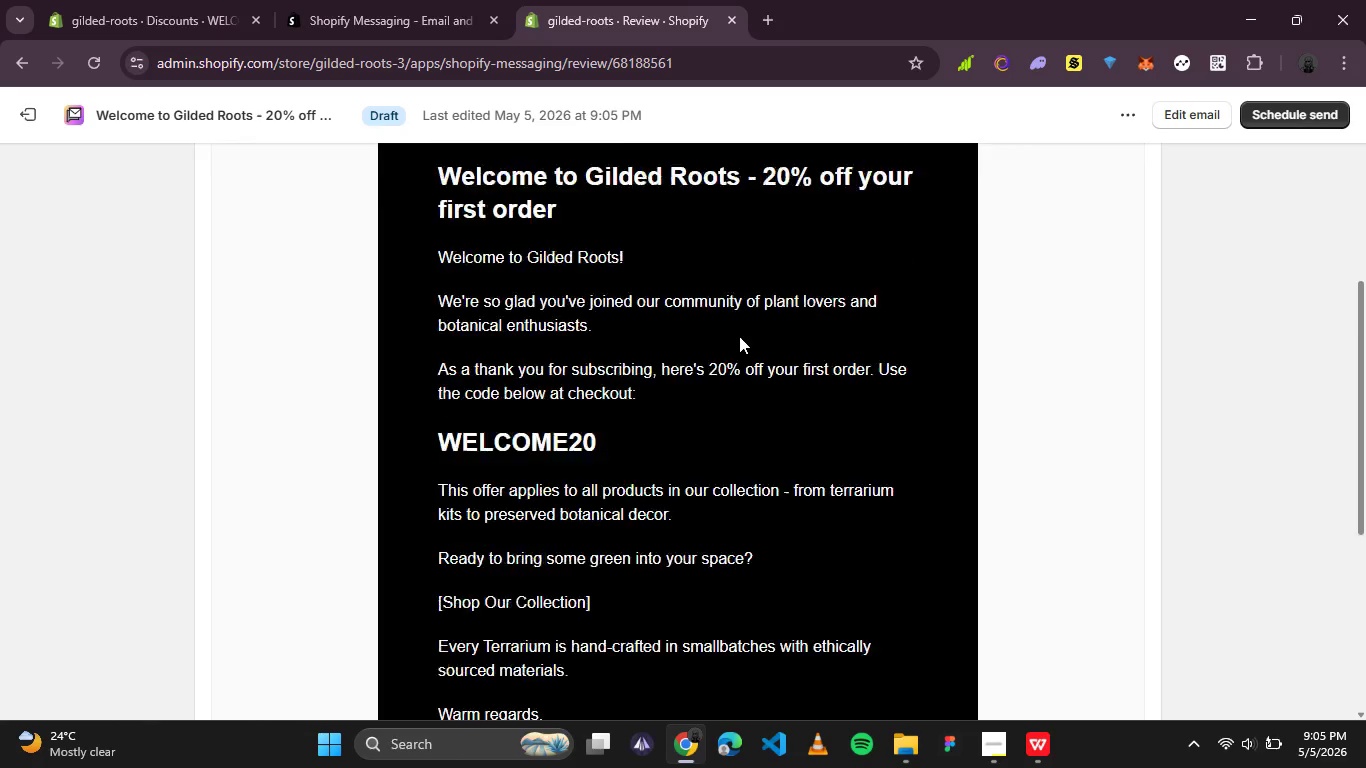 
wait(16.31)
 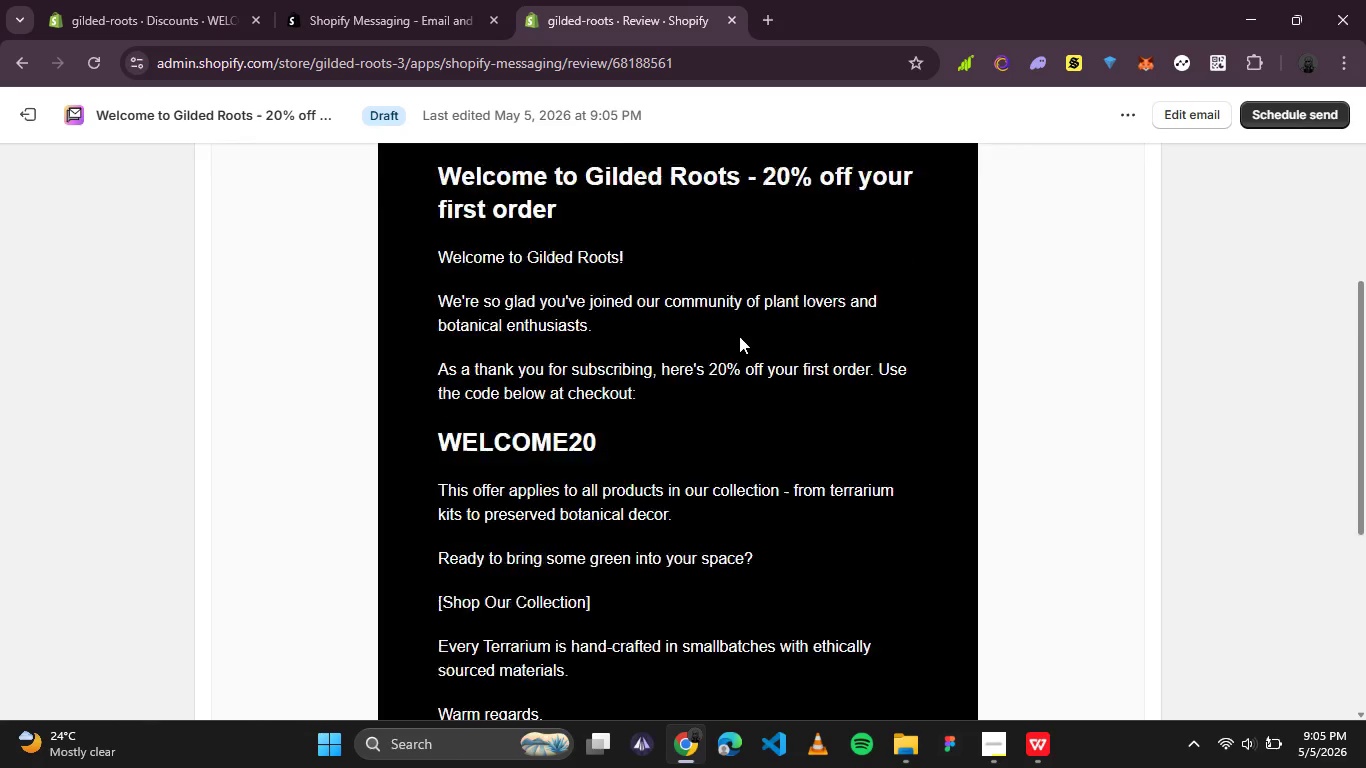 
left_click([666, 428])
 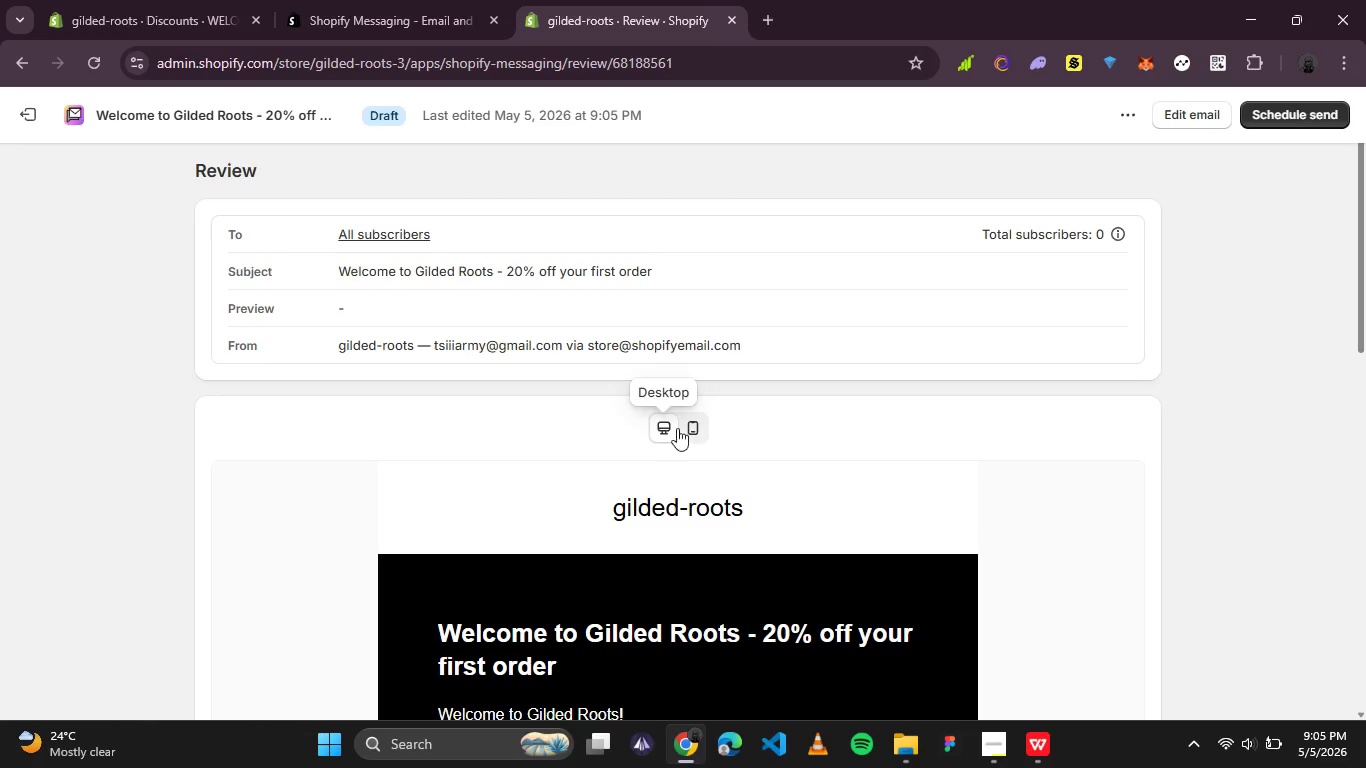 
left_click([690, 428])
 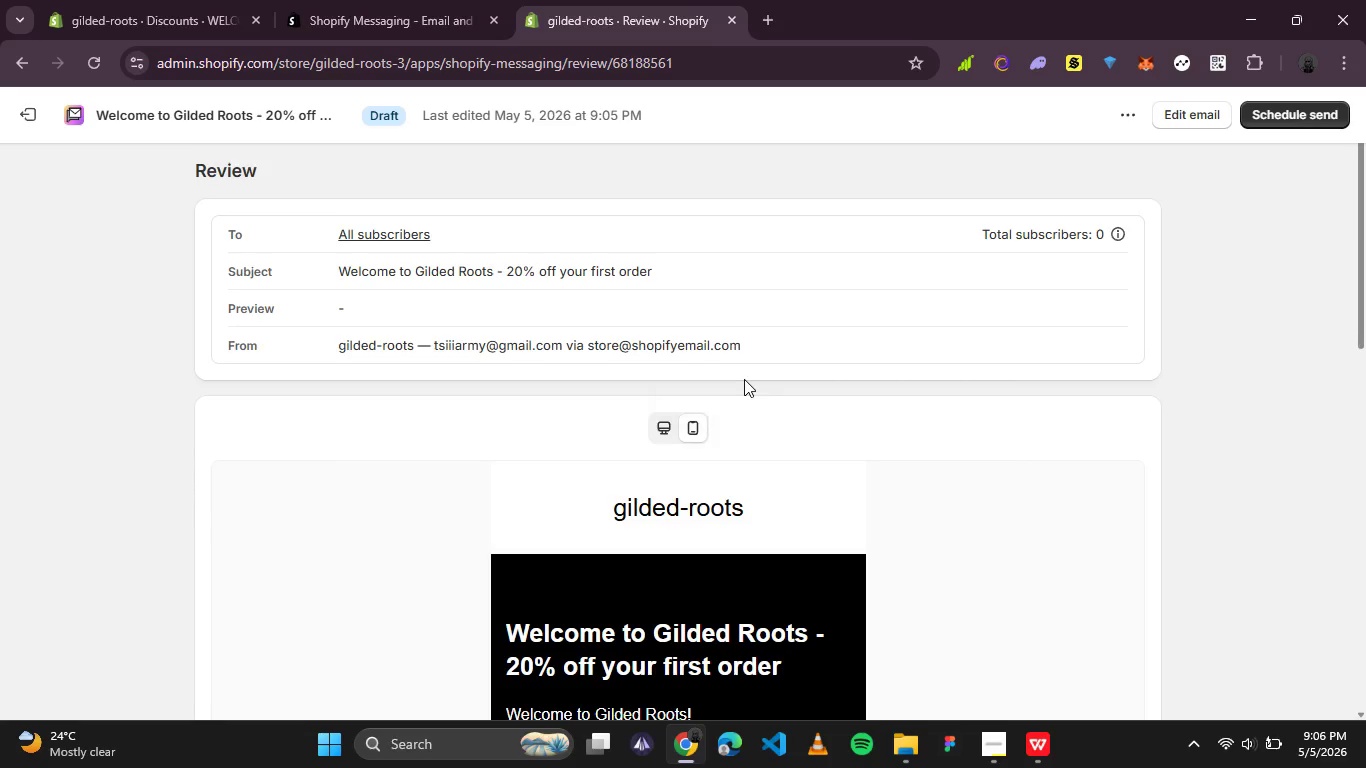 
scroll: coordinate [744, 381], scroll_direction: down, amount: 2.0
 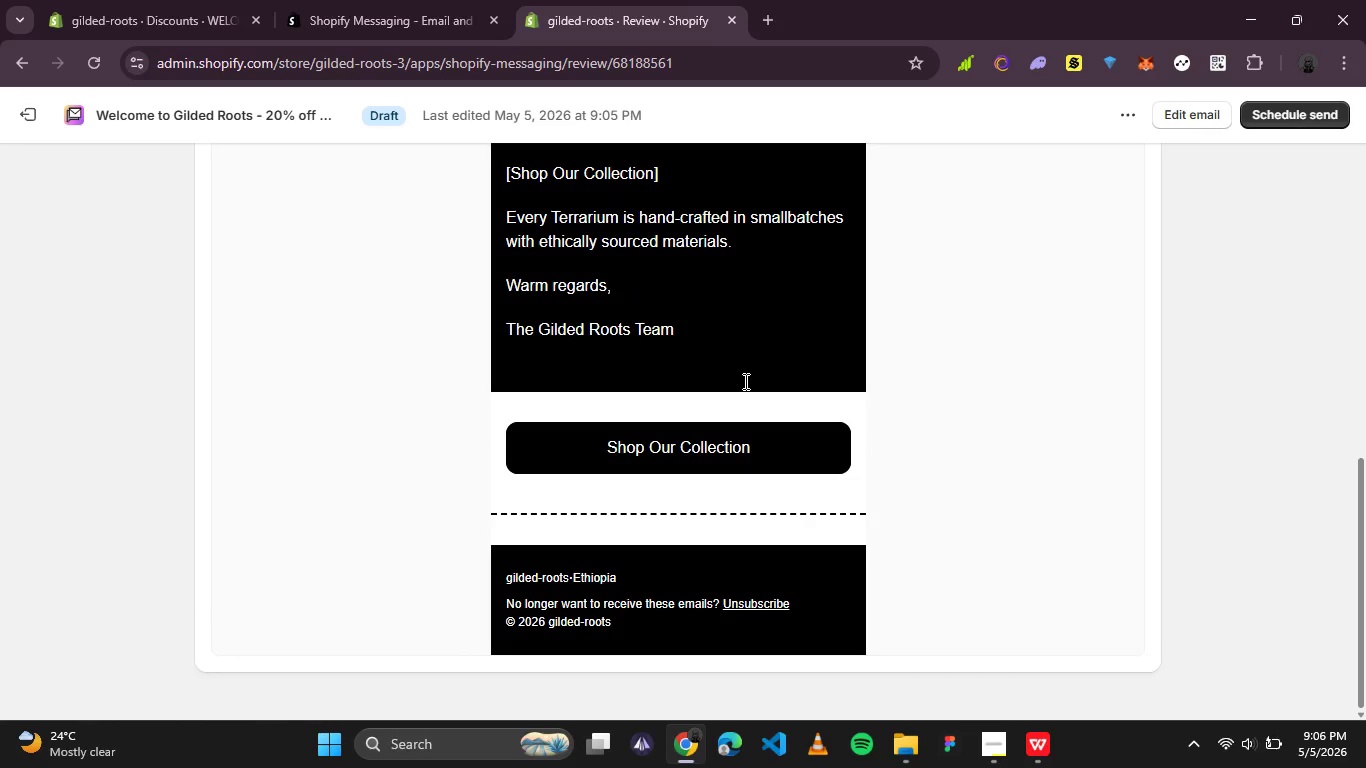 
scroll: coordinate [744, 381], scroll_direction: up, amount: 4.0
 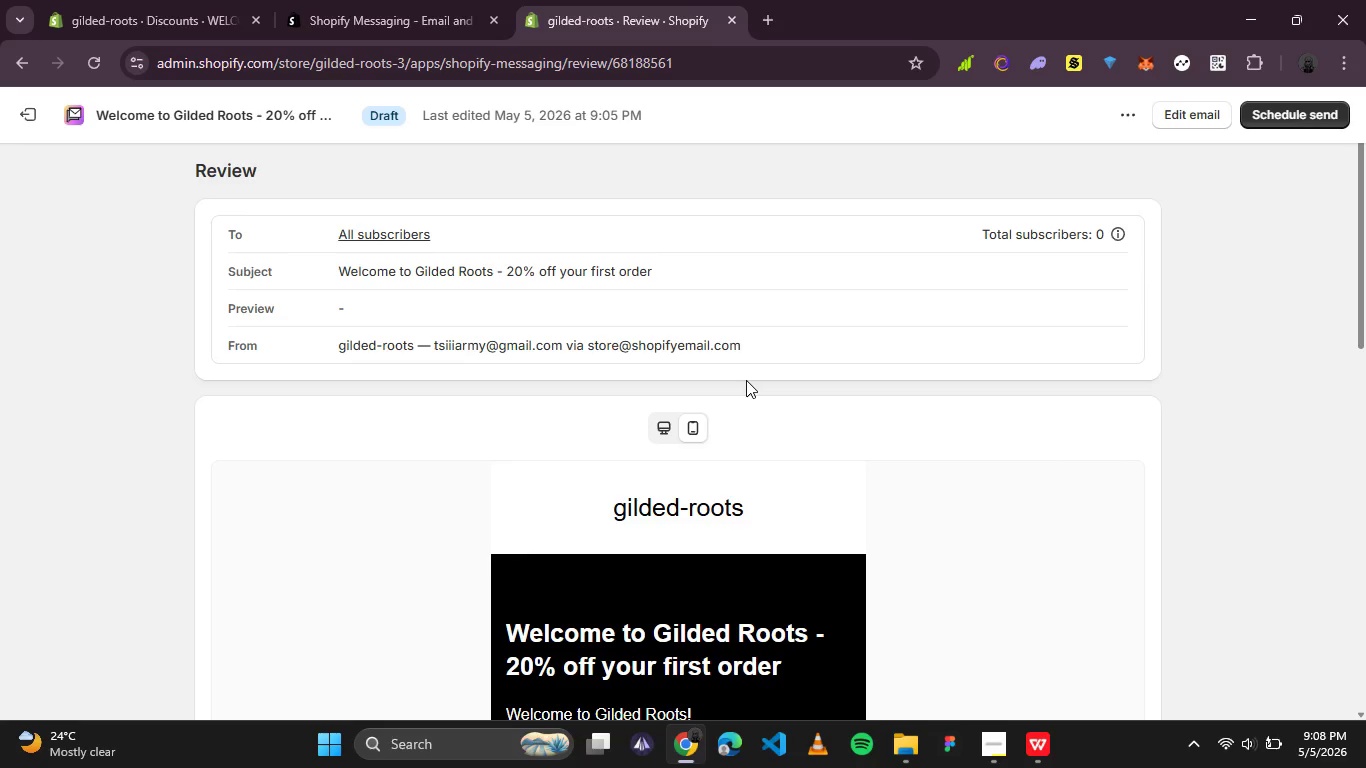 
wait(149.6)
 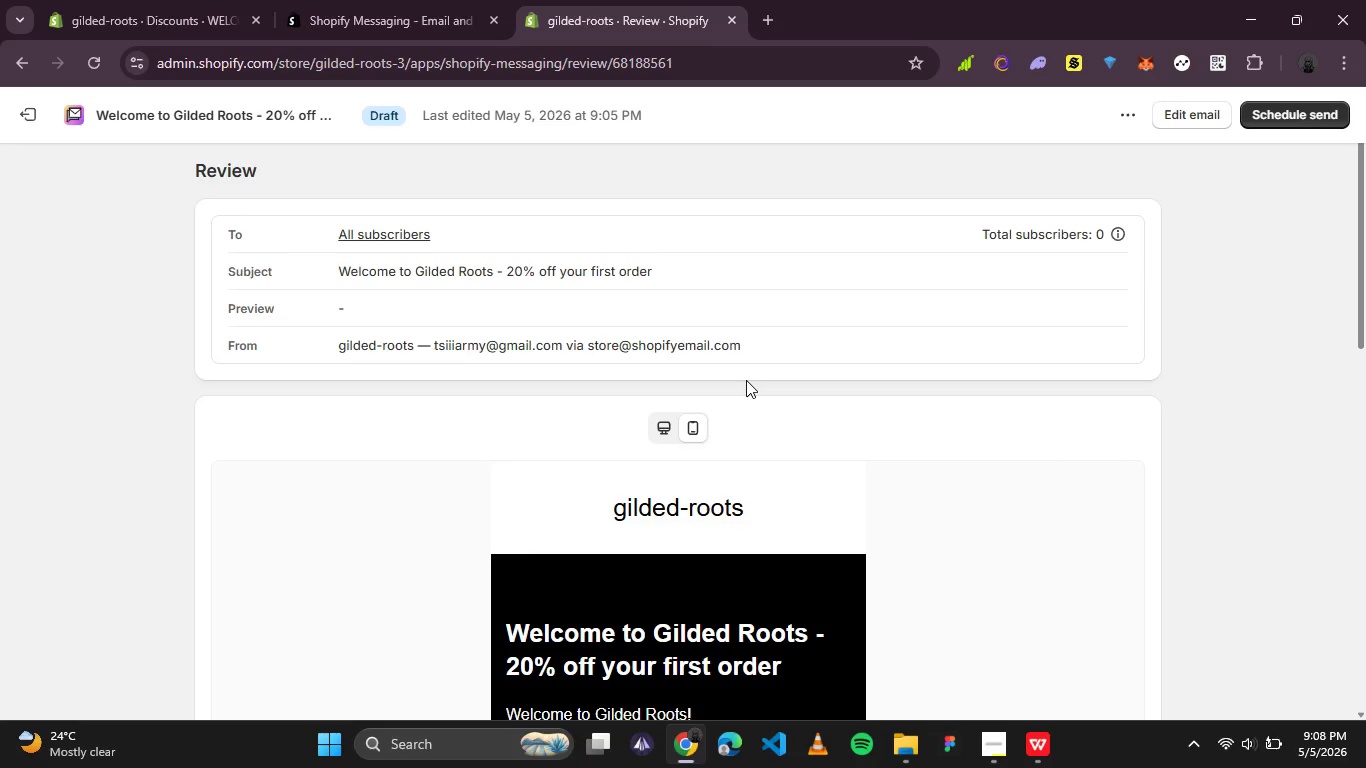 
left_click([668, 434])
 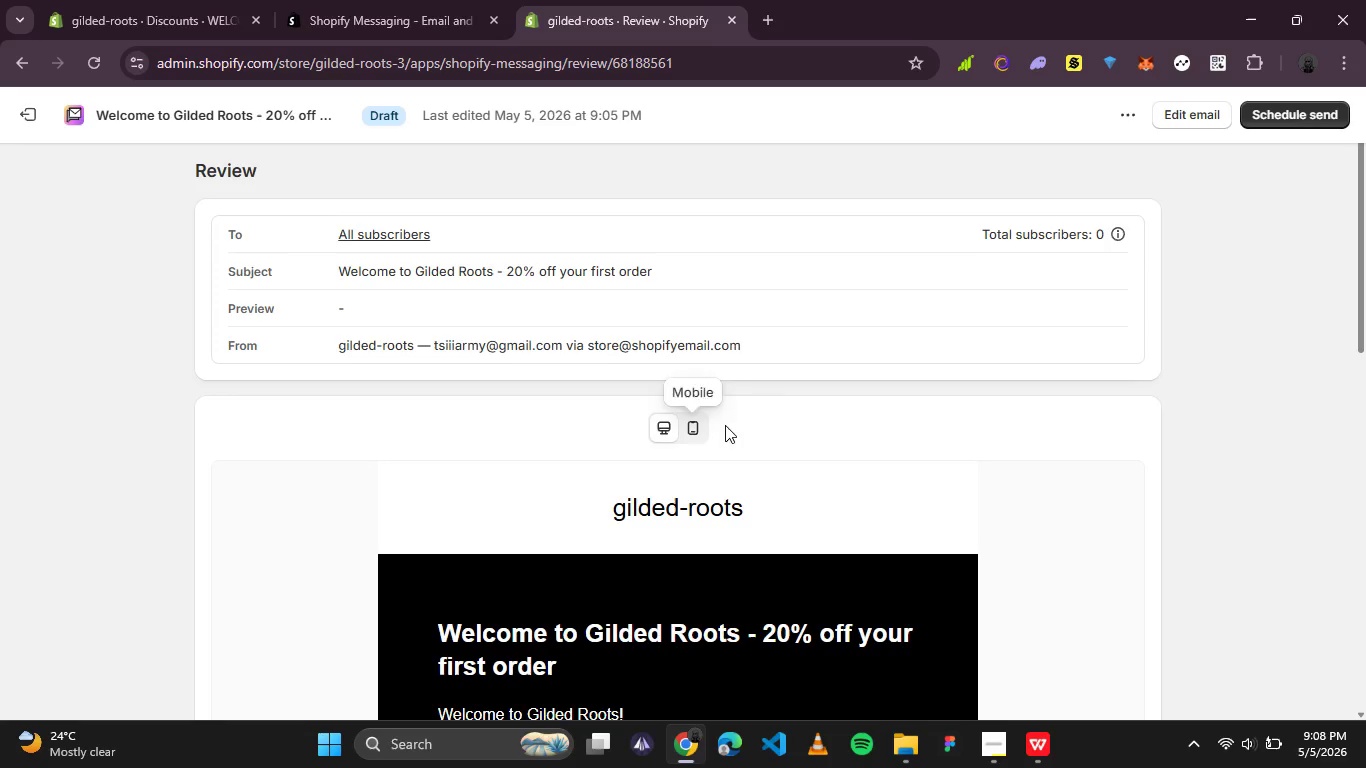 
scroll: coordinate [790, 321], scroll_direction: down, amount: 1.0
 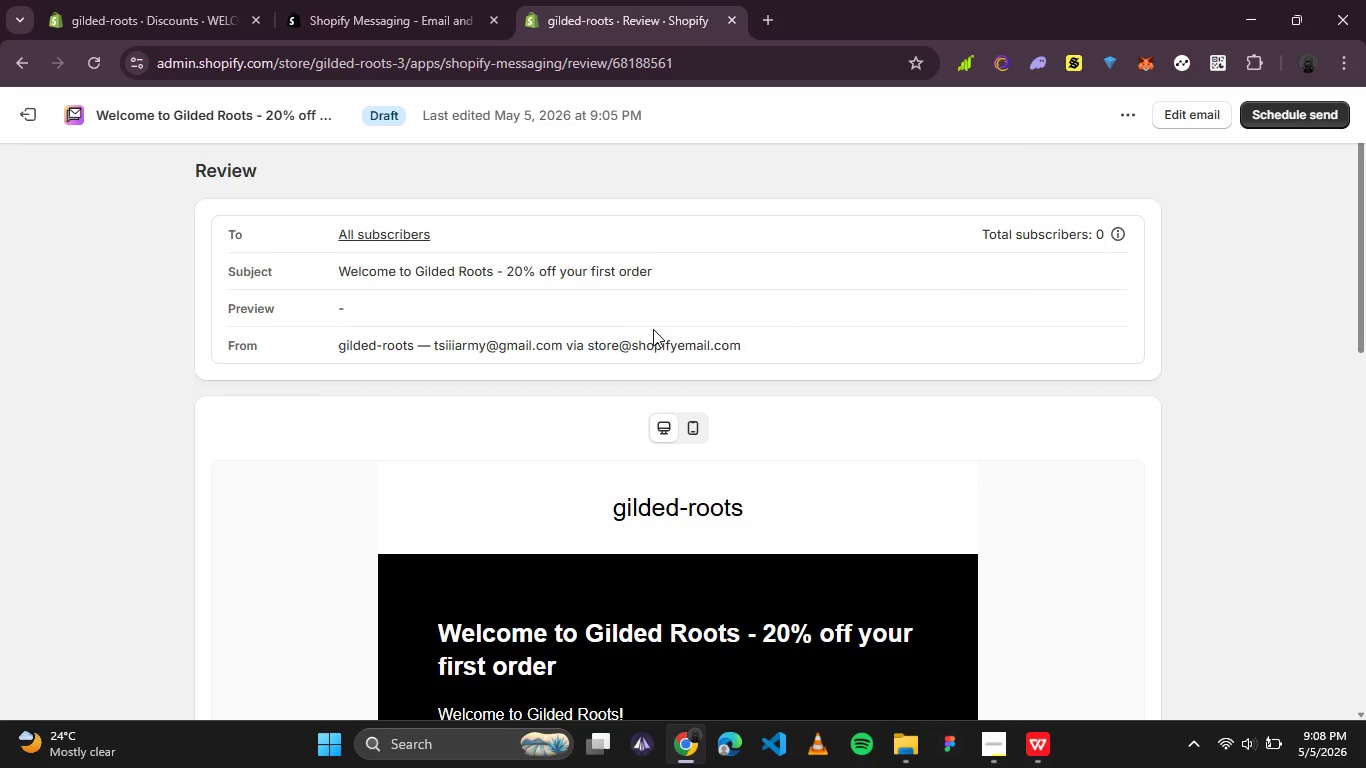 
mouse_move([793, 390])
 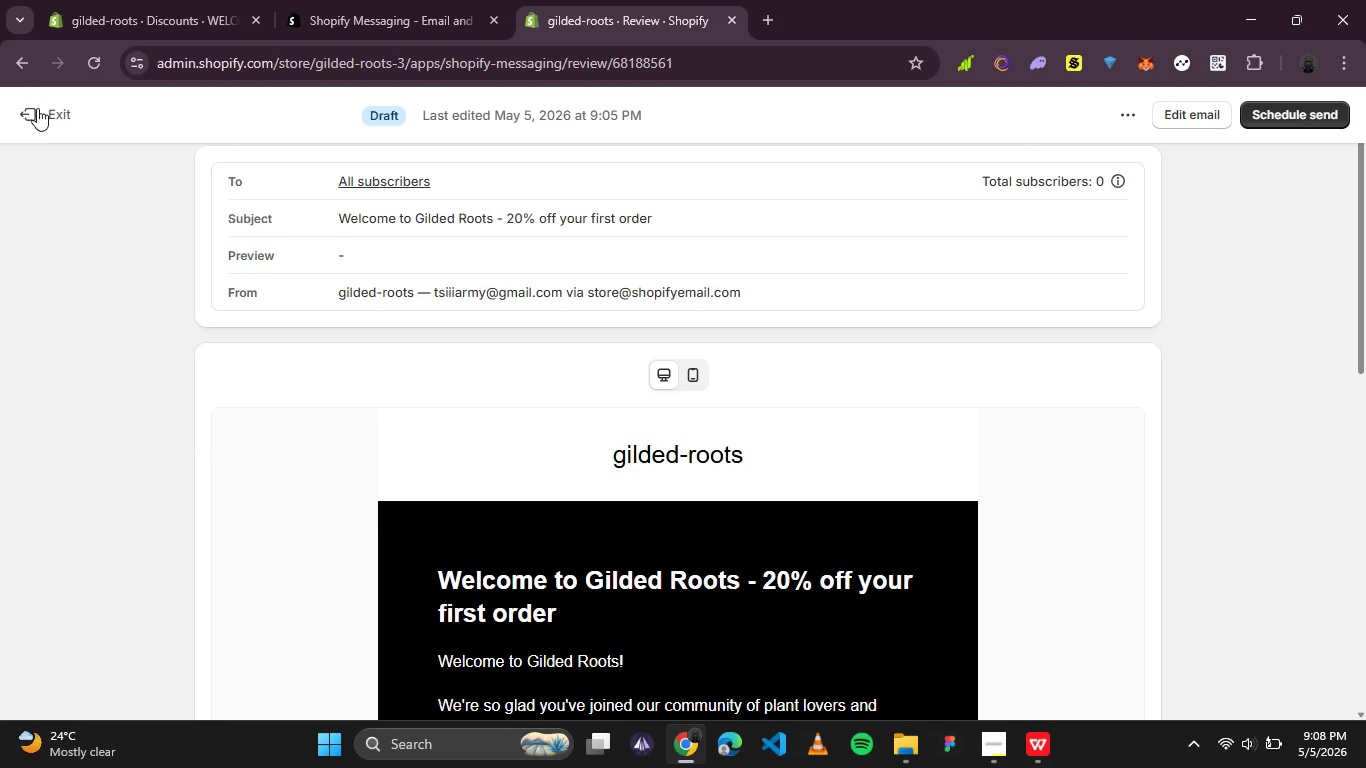 
left_click([37, 108])
 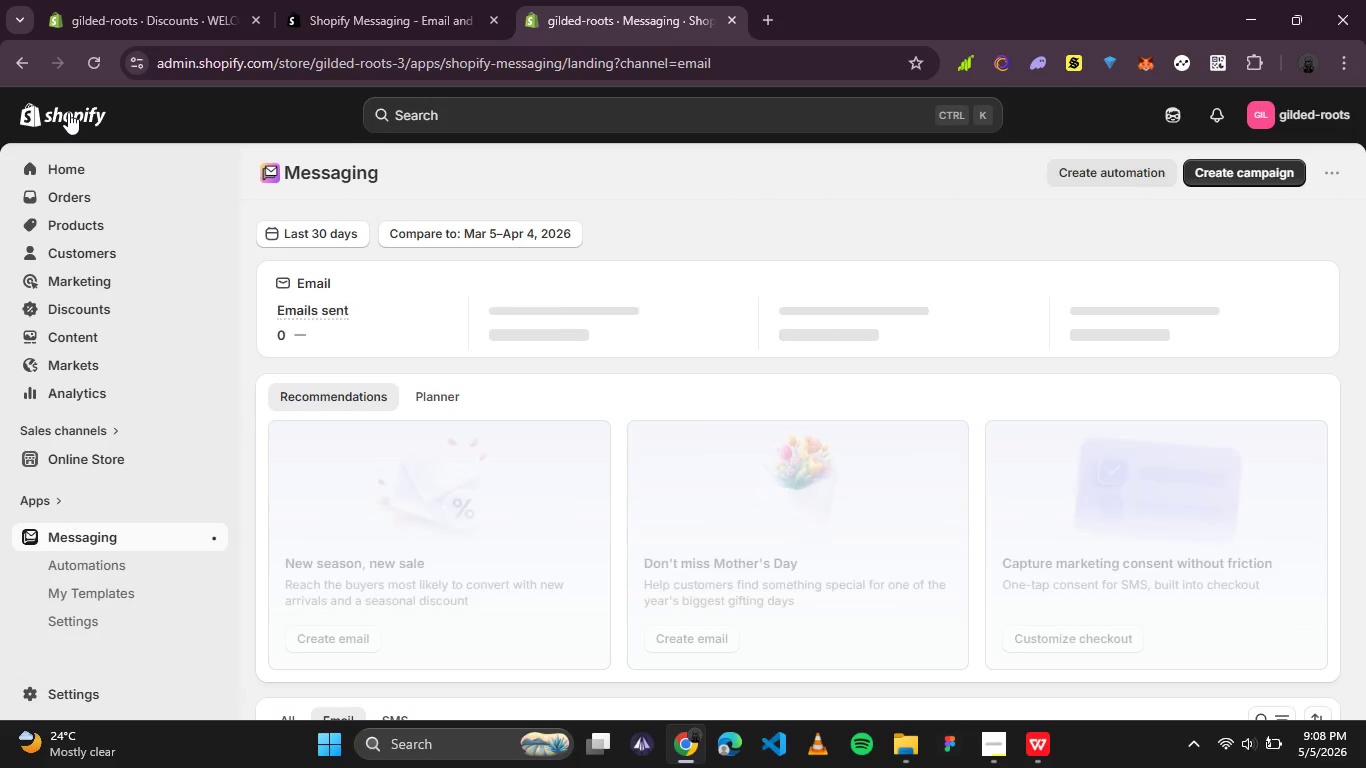 
scroll: coordinate [640, 279], scroll_direction: down, amount: 1.0
 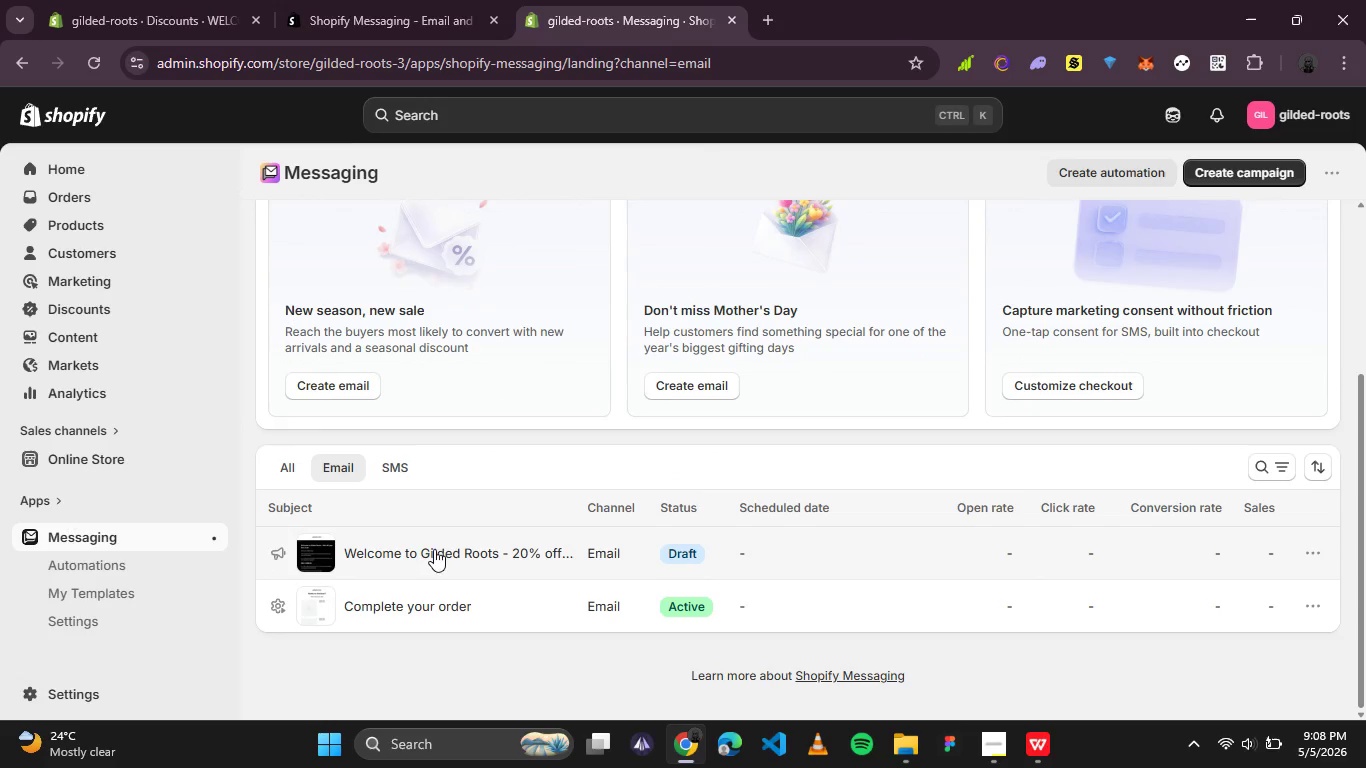 
left_click([427, 549])
 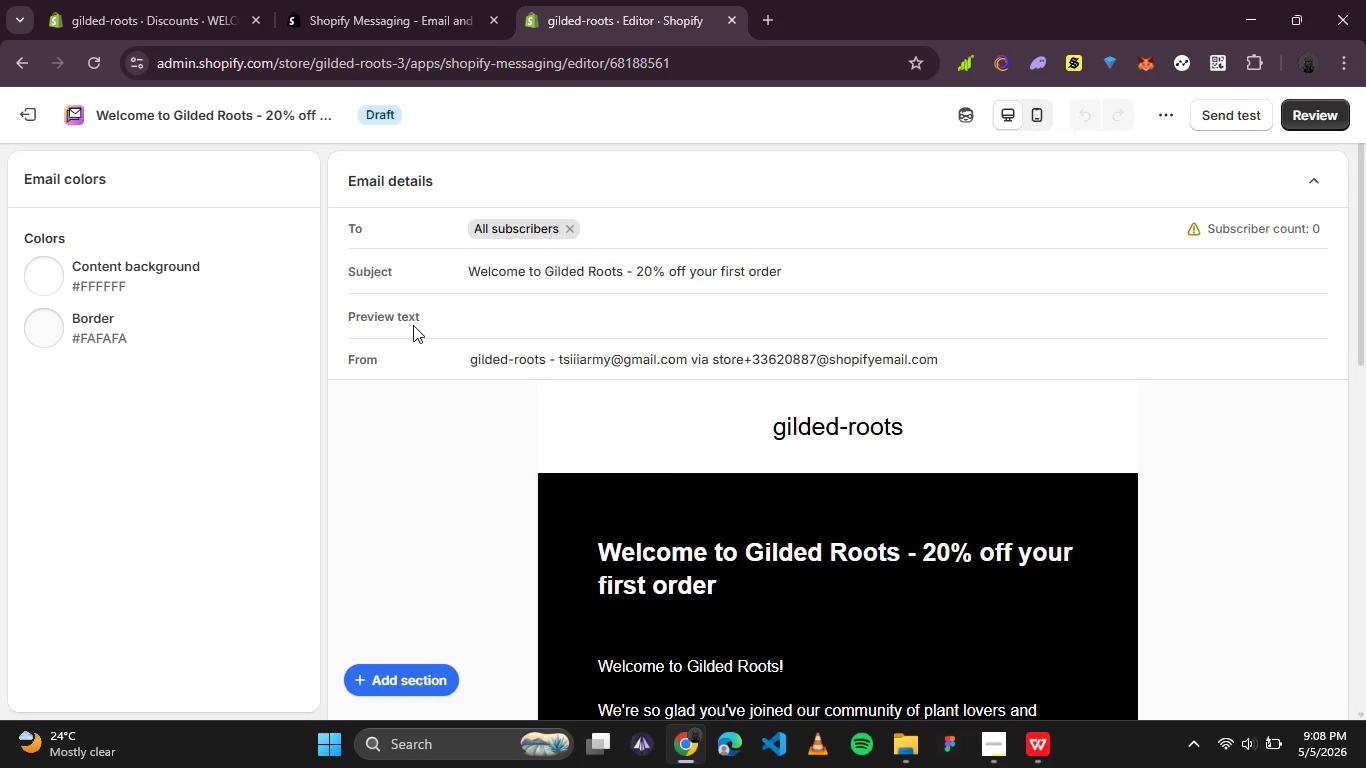 
wait(8.12)
 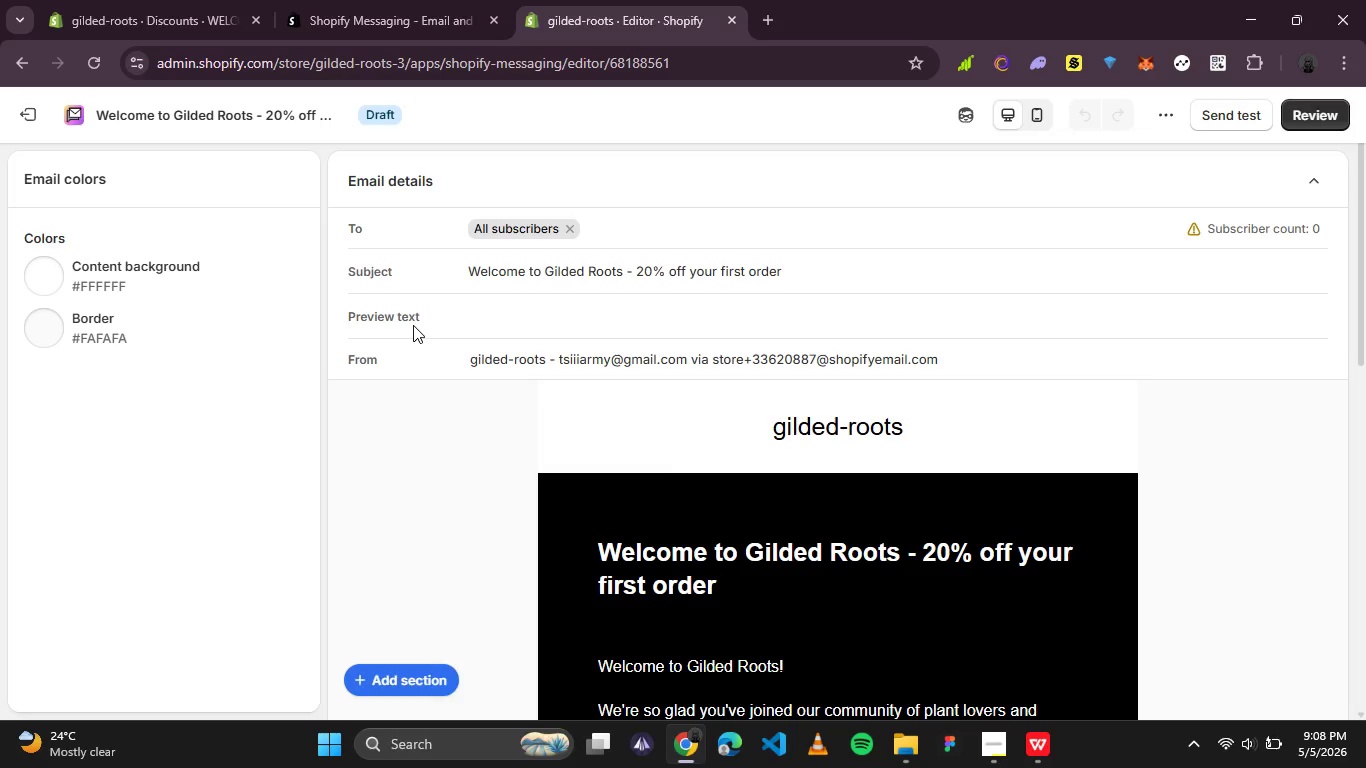 
key(PrintScreen)
 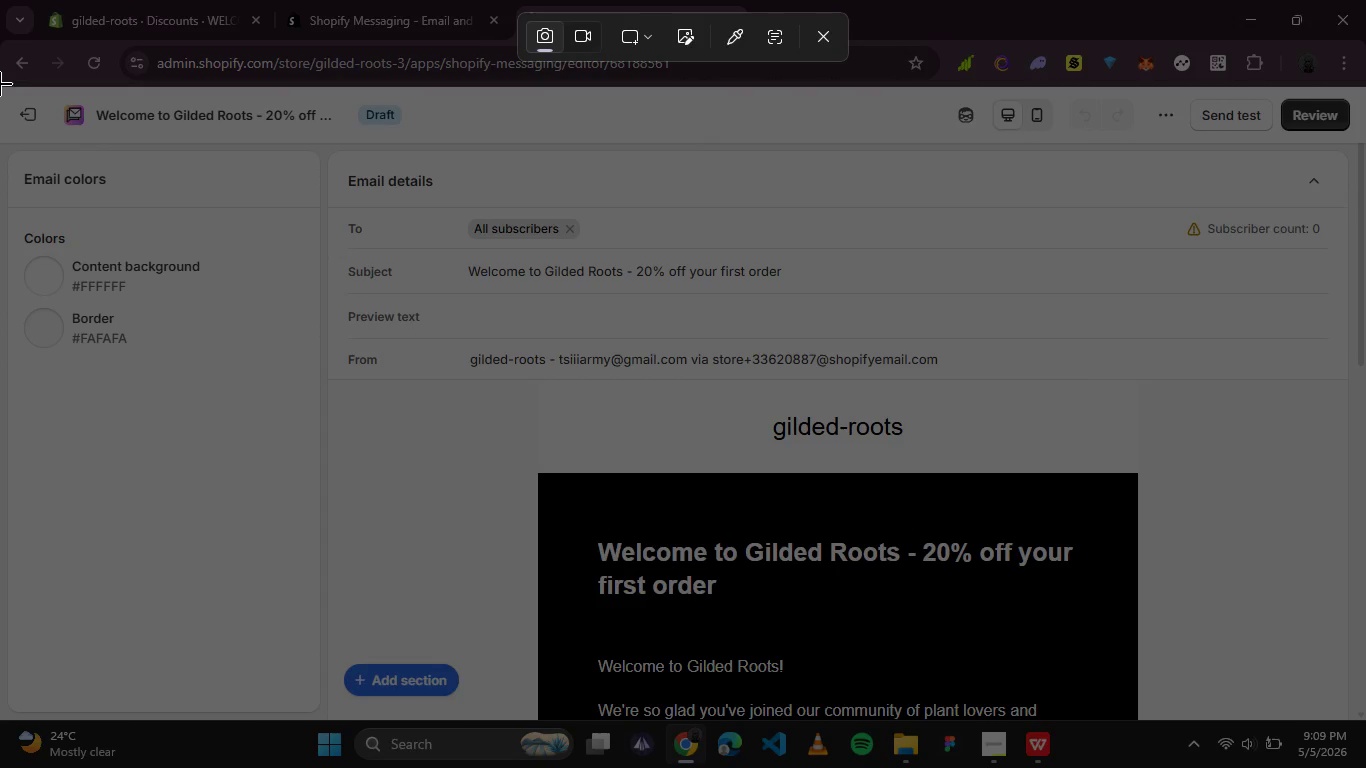 
left_click_drag(start_coordinate=[0, 87], to_coordinate=[1365, 717])
 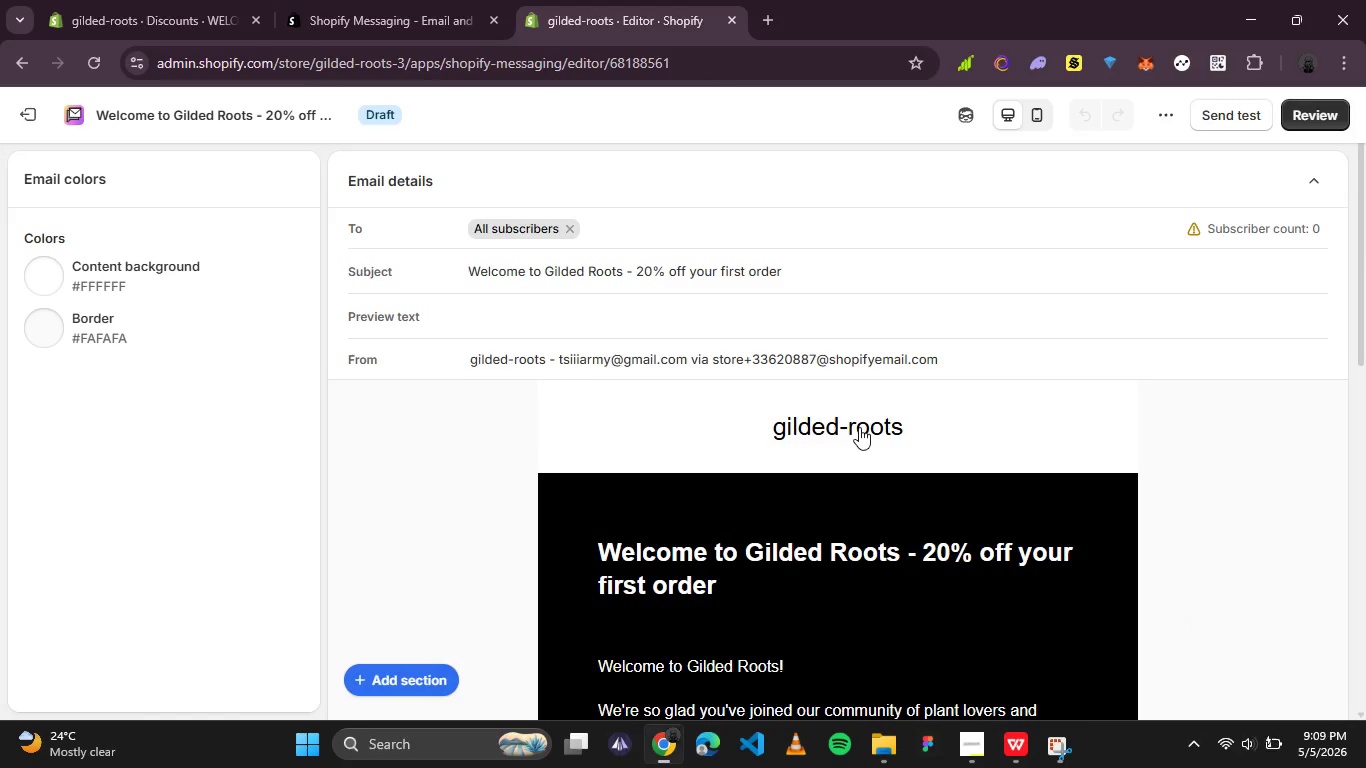 
scroll: coordinate [859, 427], scroll_direction: down, amount: 2.0
 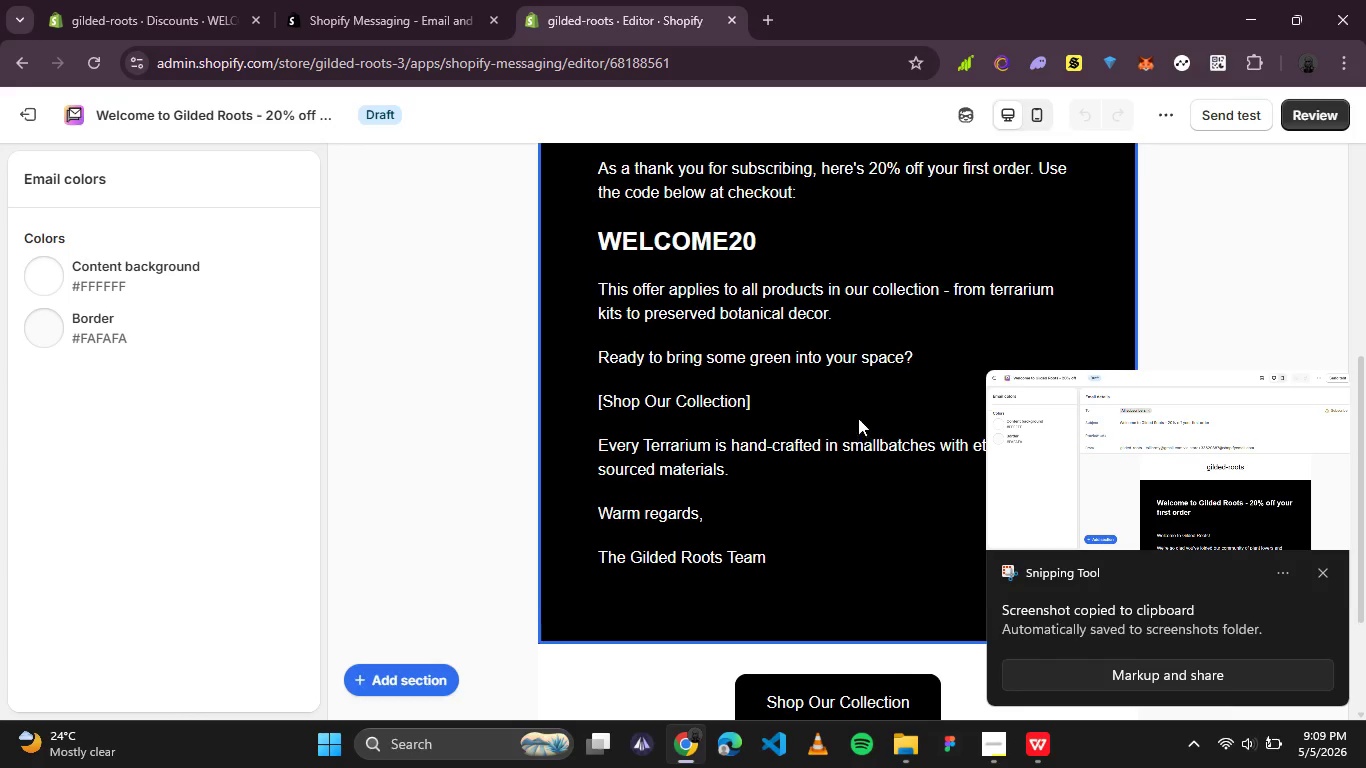 
wait(5.03)
 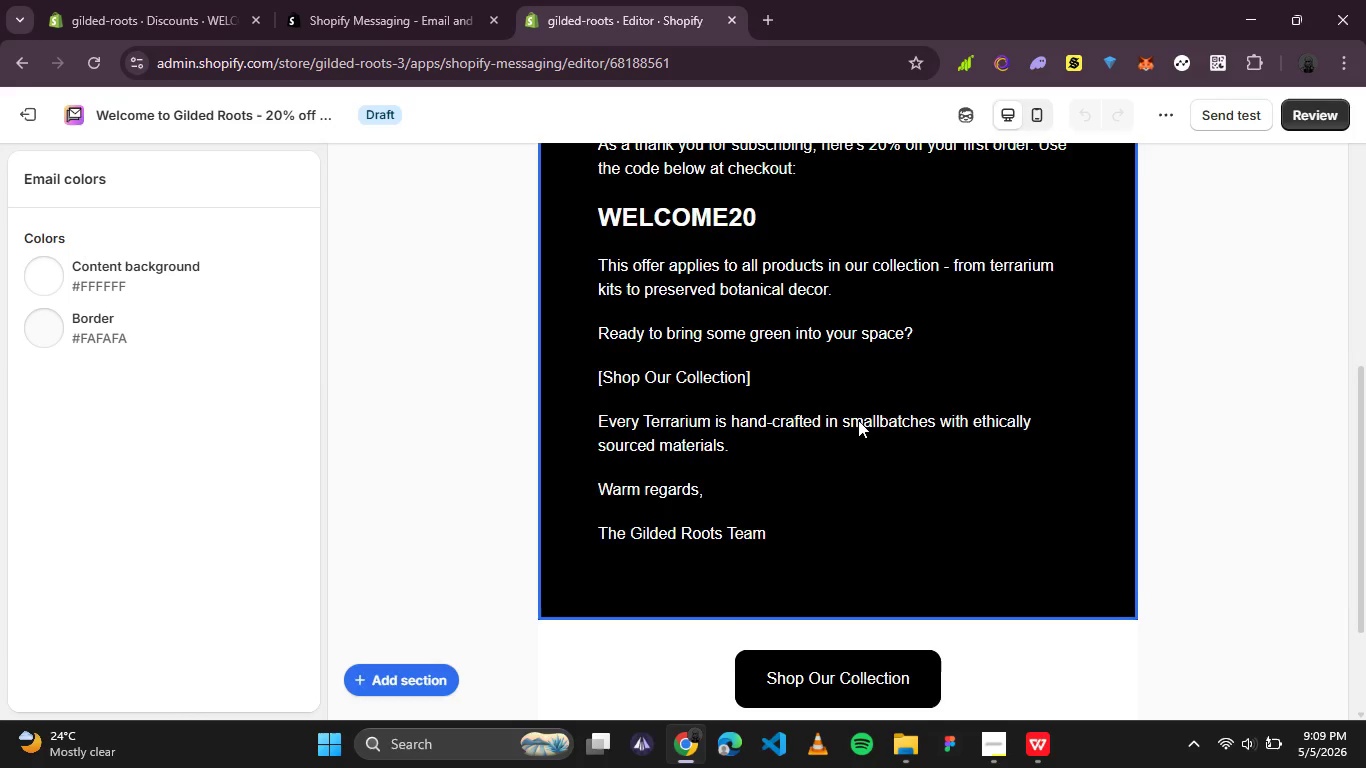 
left_click([1325, 575])
 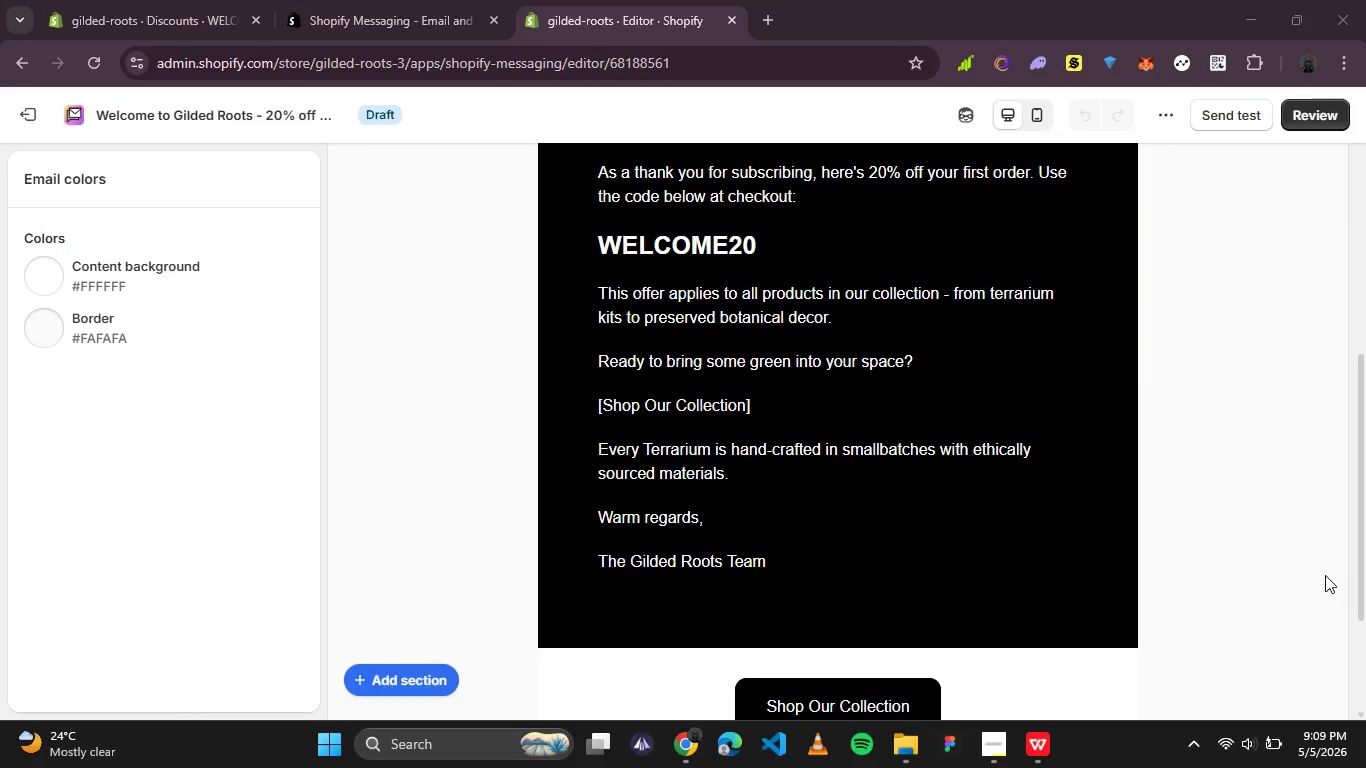 
scroll: coordinate [1325, 575], scroll_direction: none, amount: 0.0
 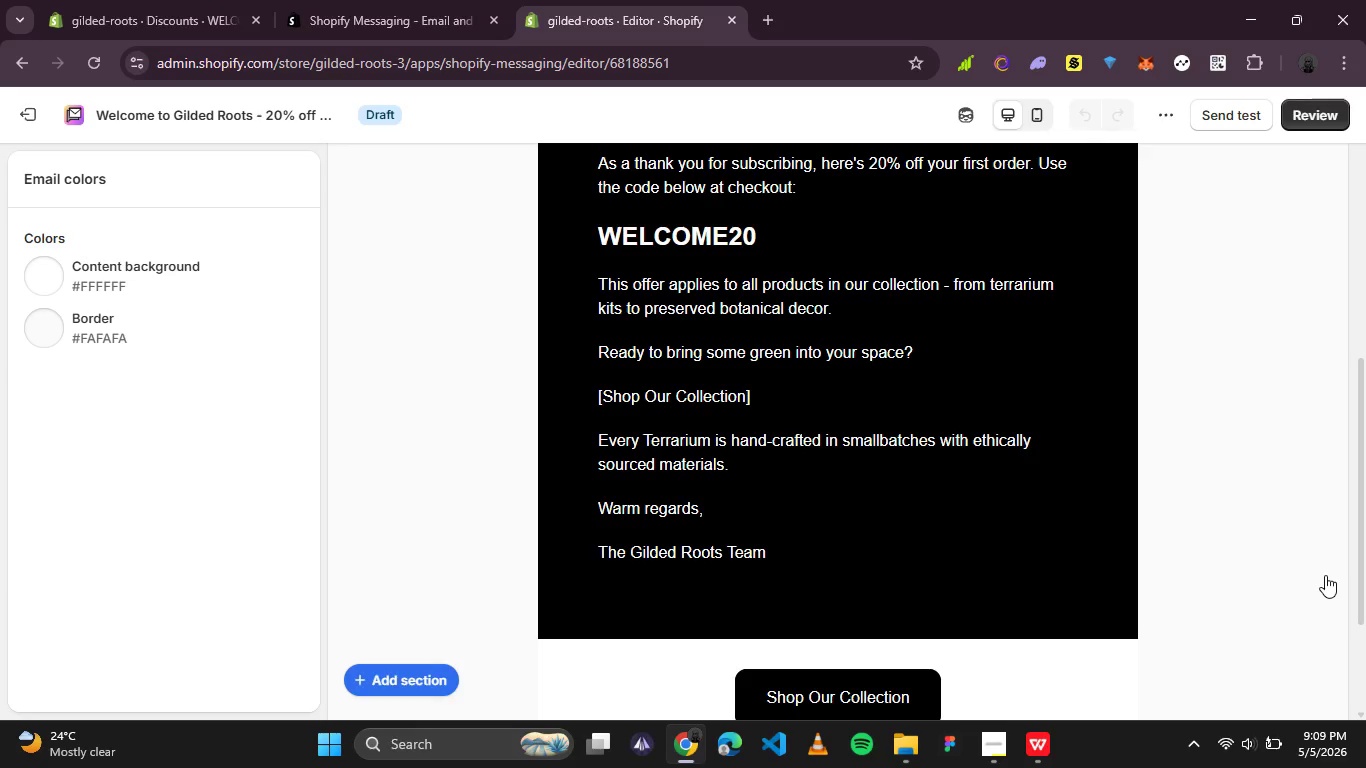 
key(PrintScreen)
 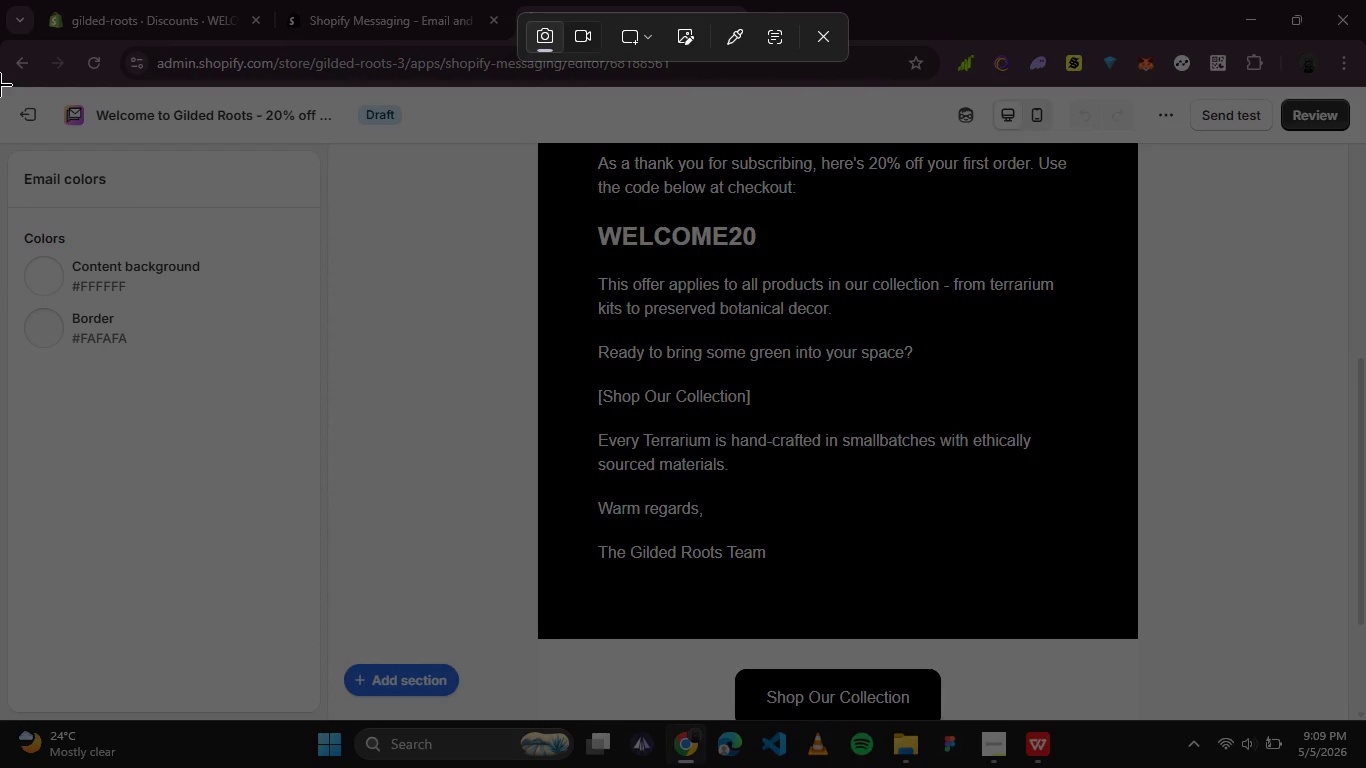 
left_click_drag(start_coordinate=[0, 87], to_coordinate=[1362, 719])
 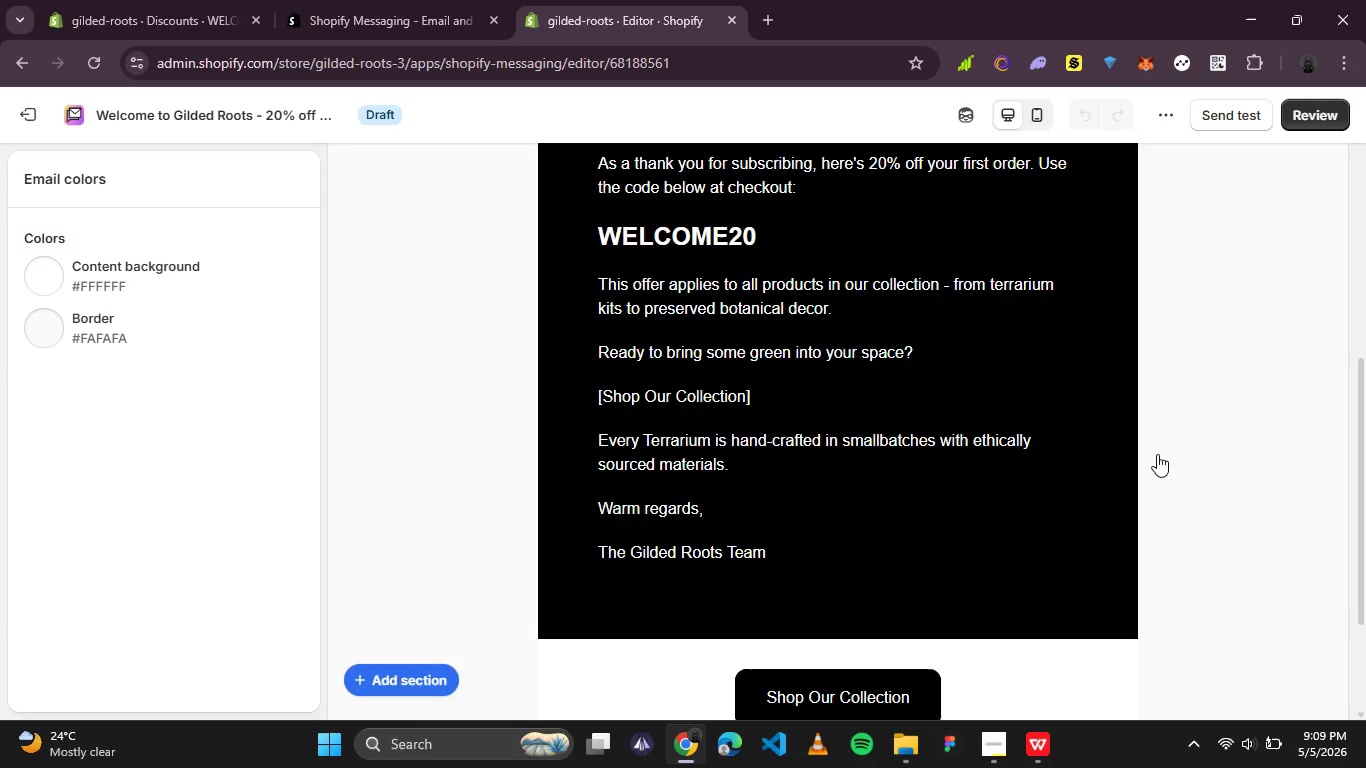 
wait(26.58)
 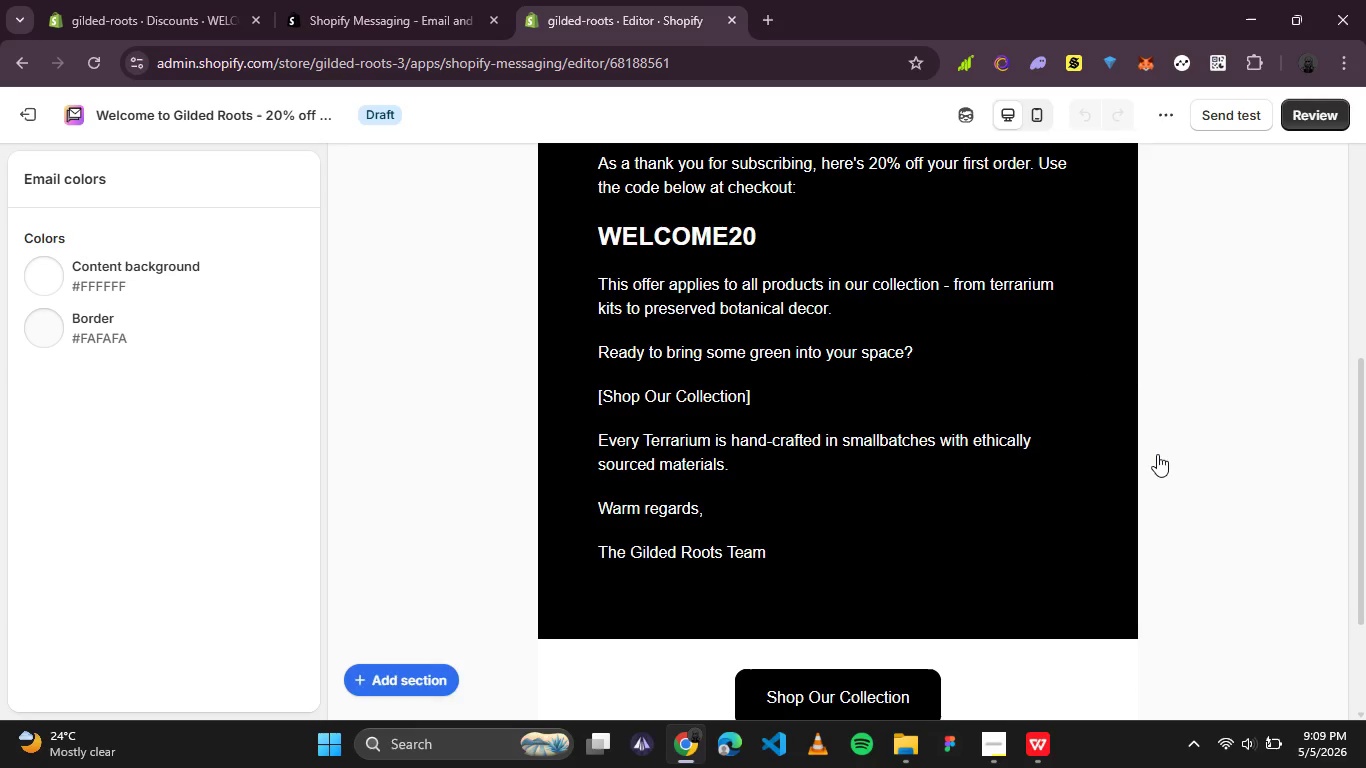 
left_click([912, 754])
 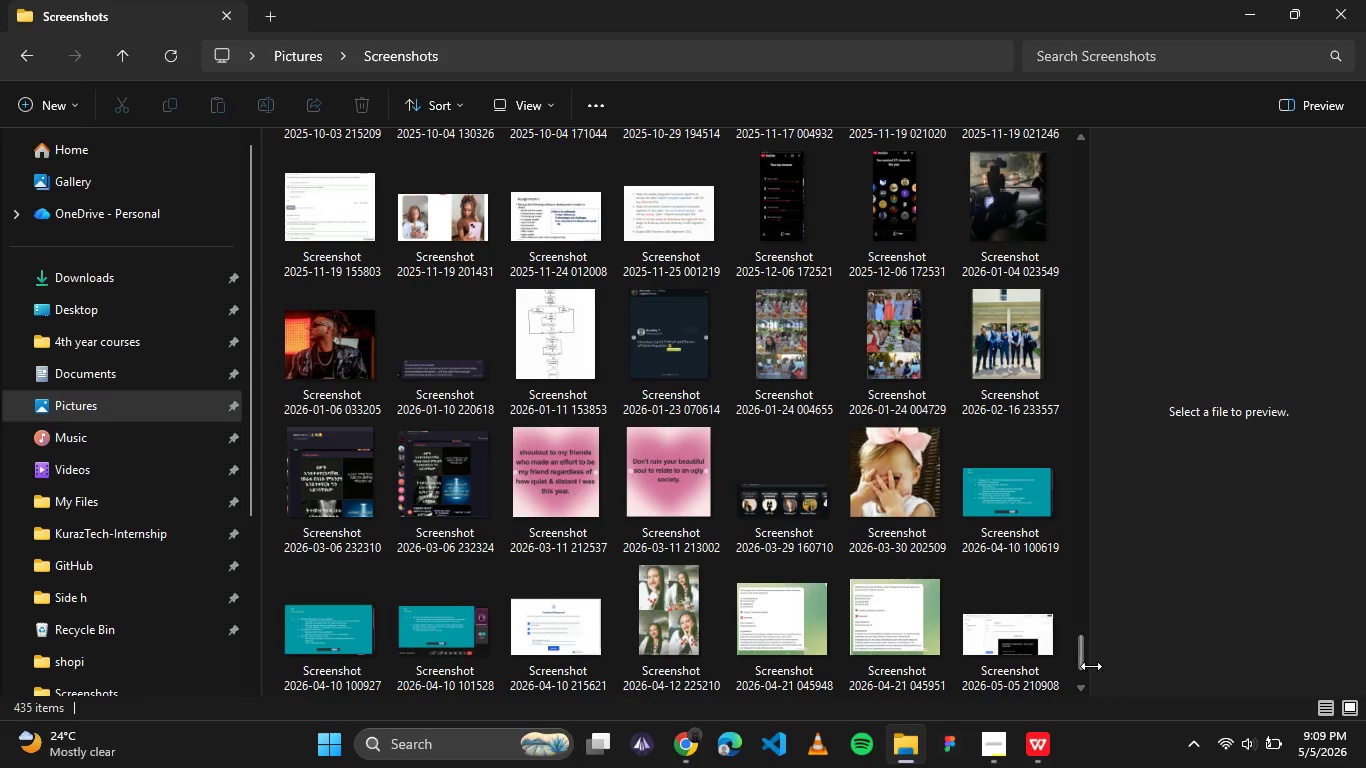 
left_click_drag(start_coordinate=[1083, 658], to_coordinate=[1082, 704])
 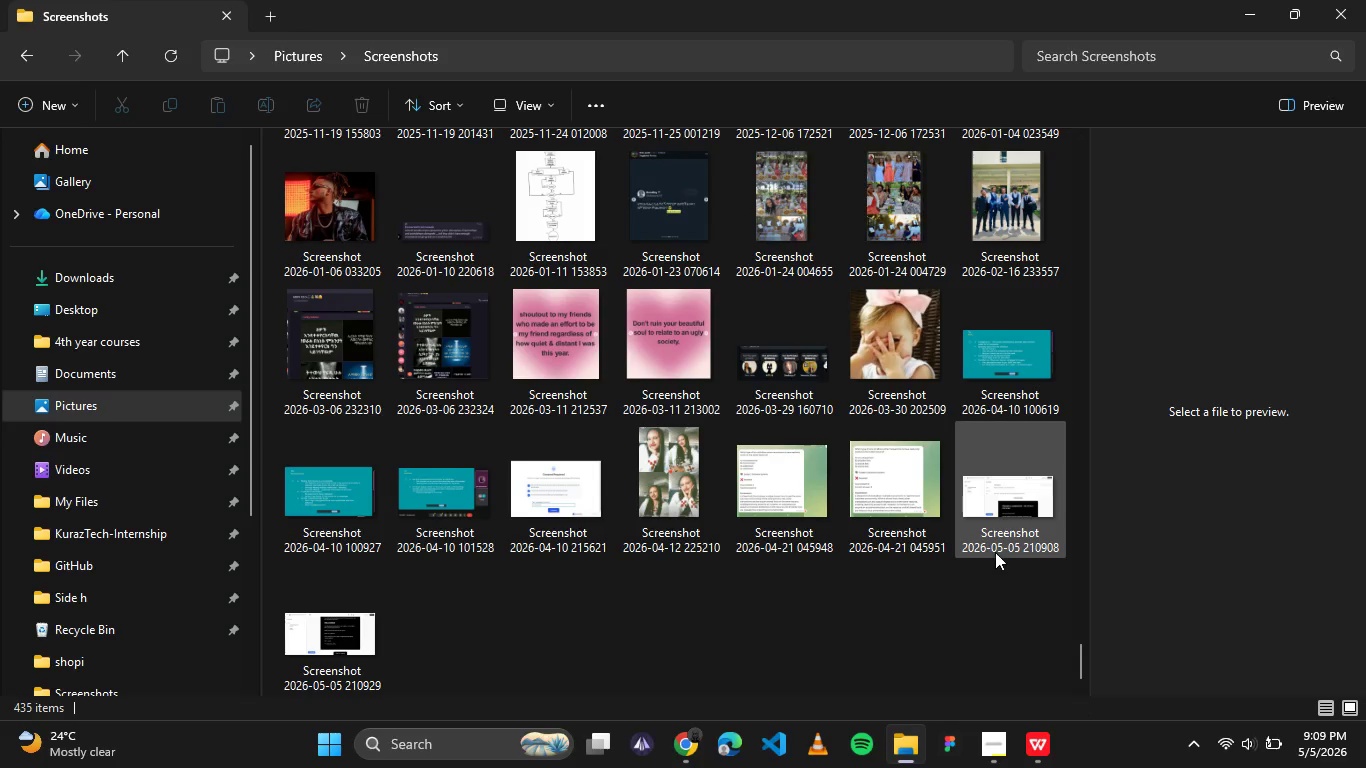 
left_click([996, 549])
 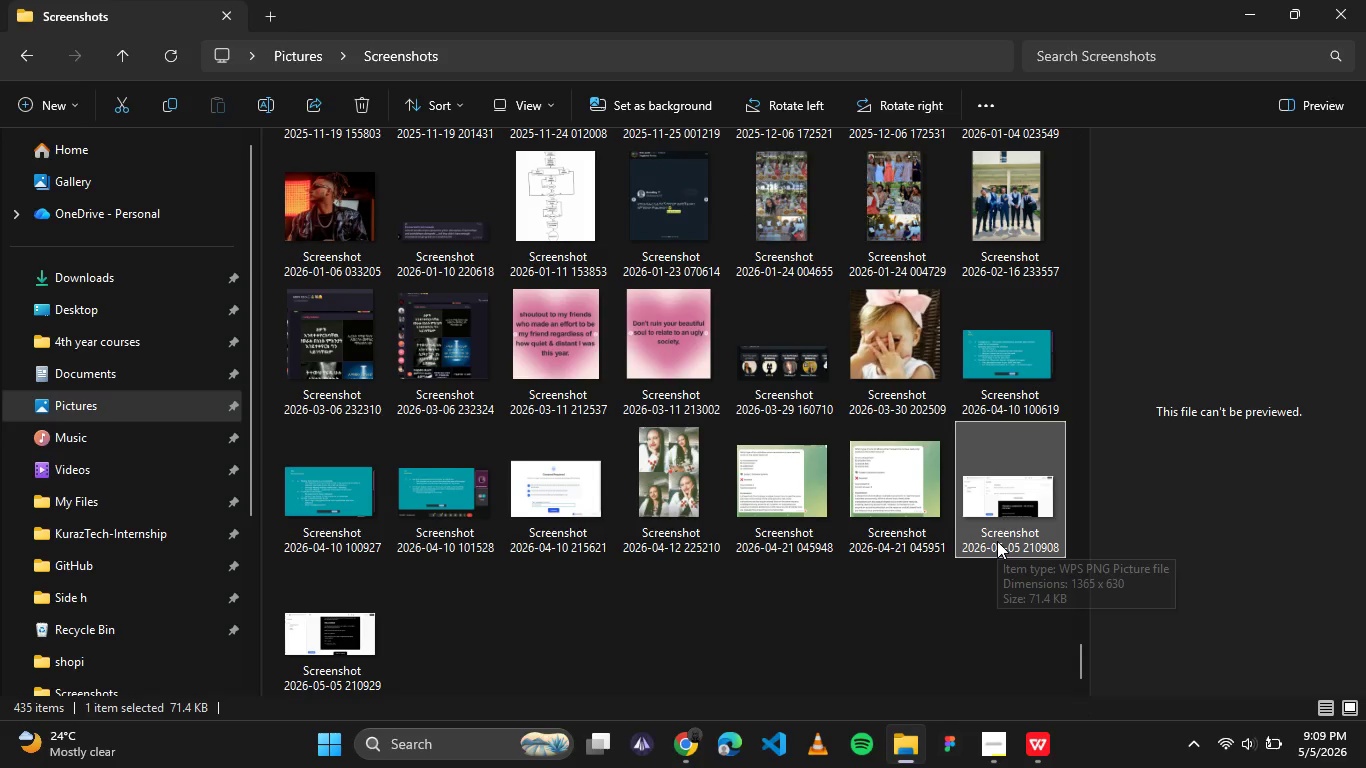 
left_click([997, 541])
 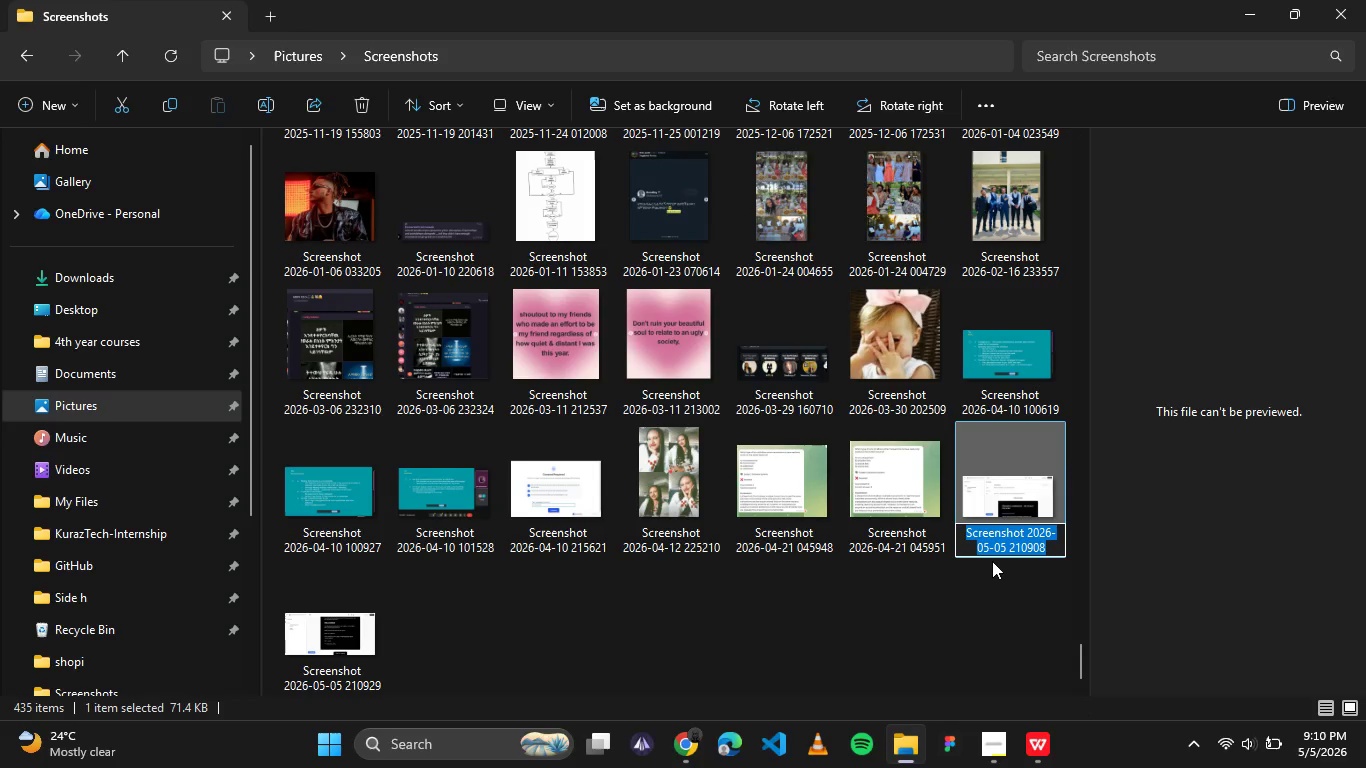 
type(email_template_settings)
 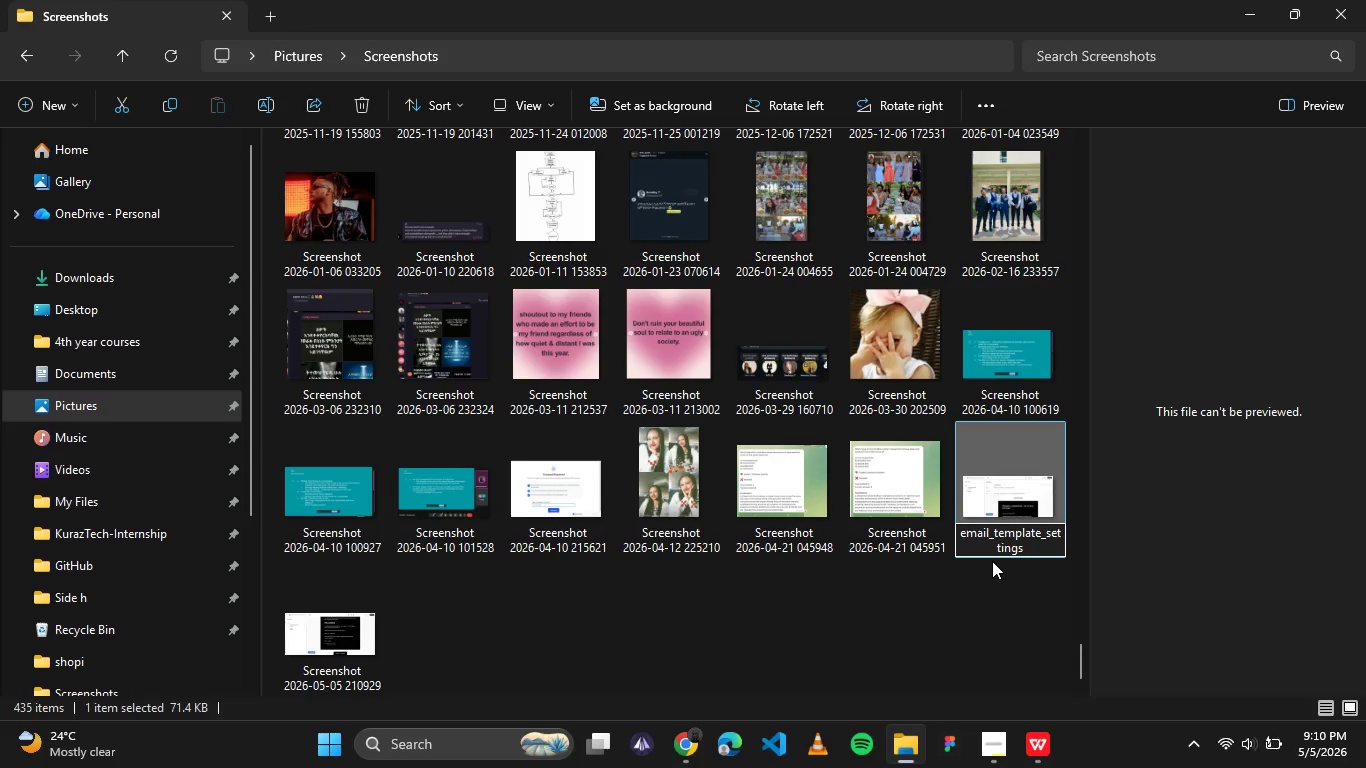 
left_click_drag(start_coordinate=[1047, 547], to_coordinate=[952, 530])
 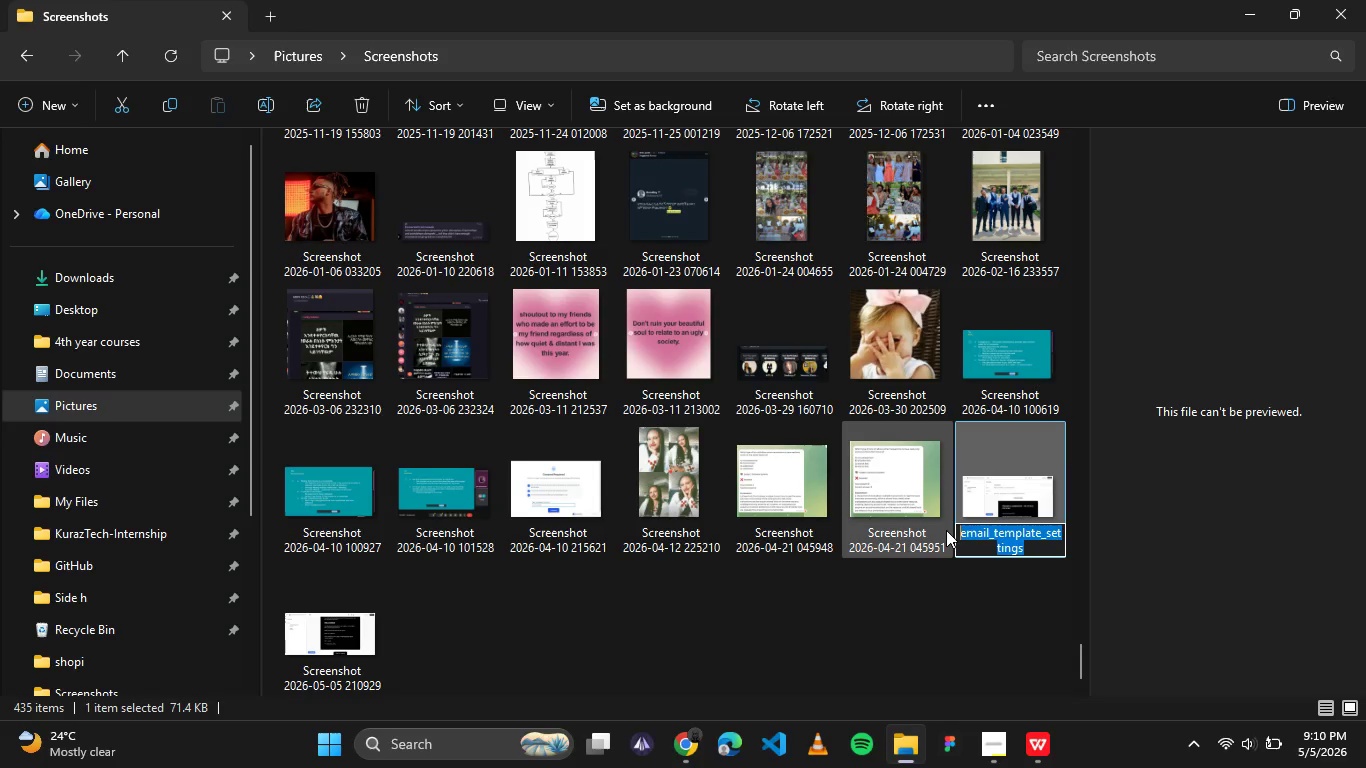 
key(Control+C)
 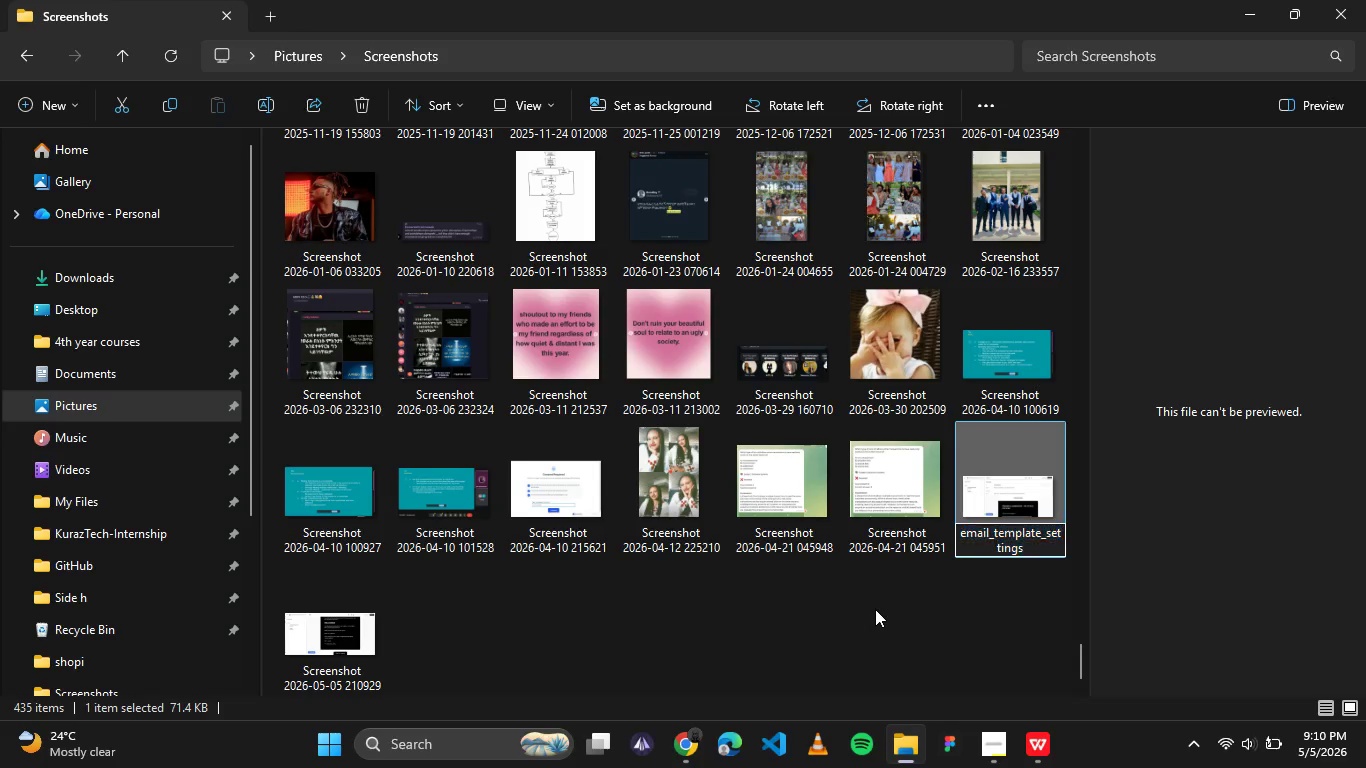 
left_click([875, 609])
 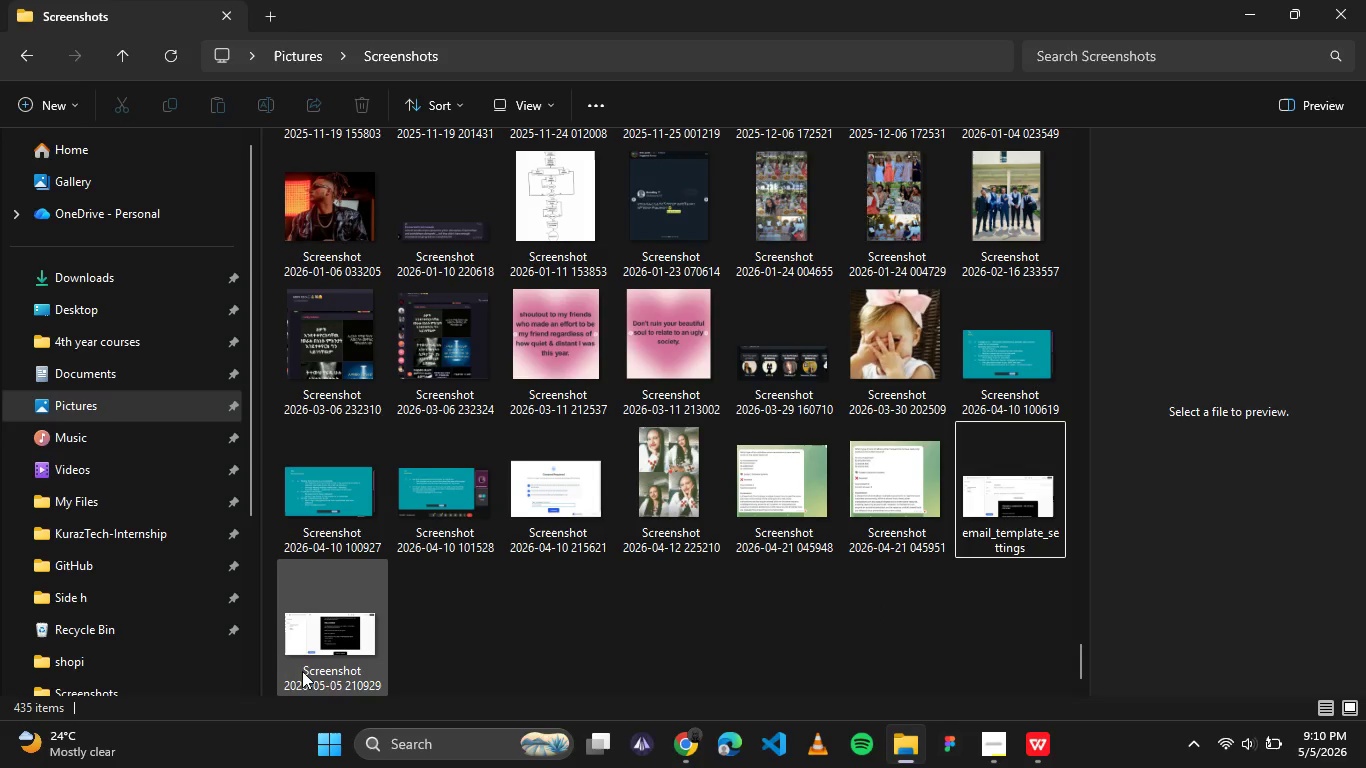 
left_click([306, 671])
 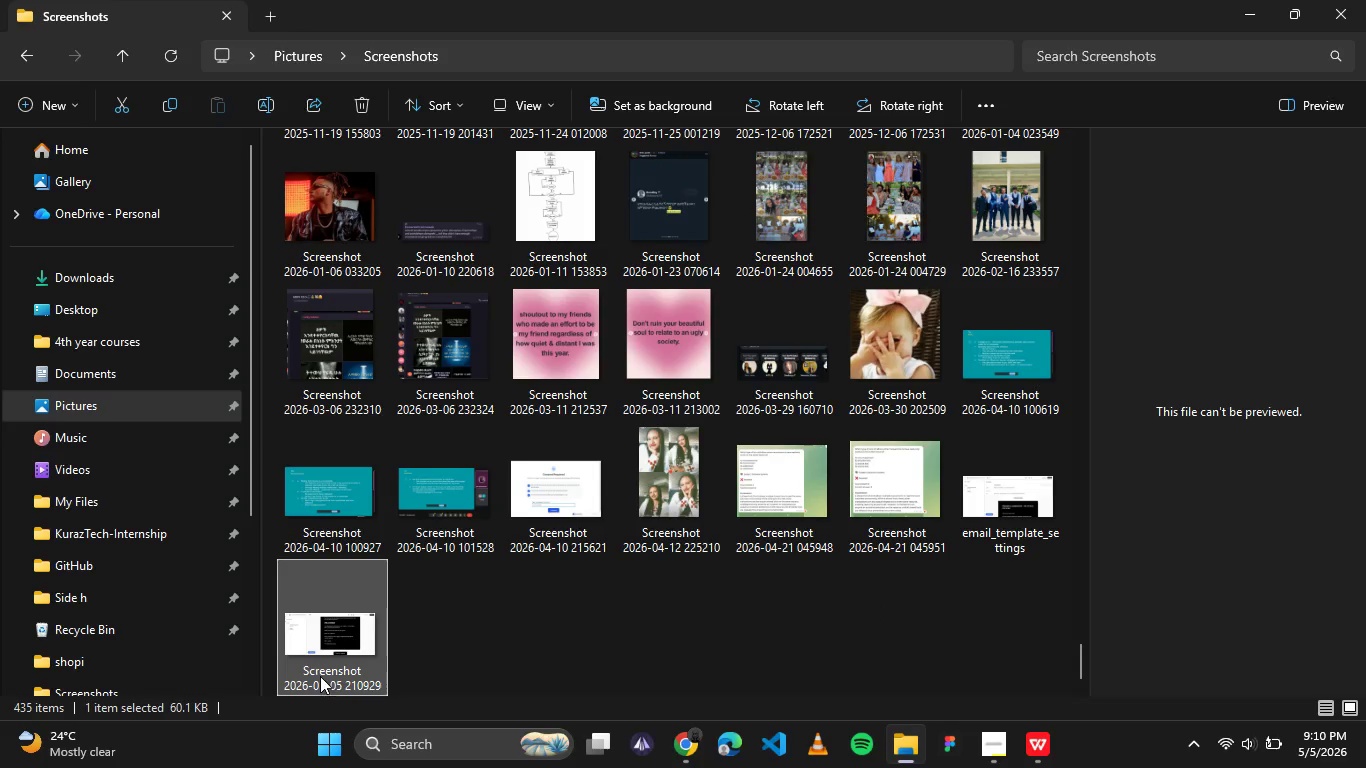 
left_click([320, 676])
 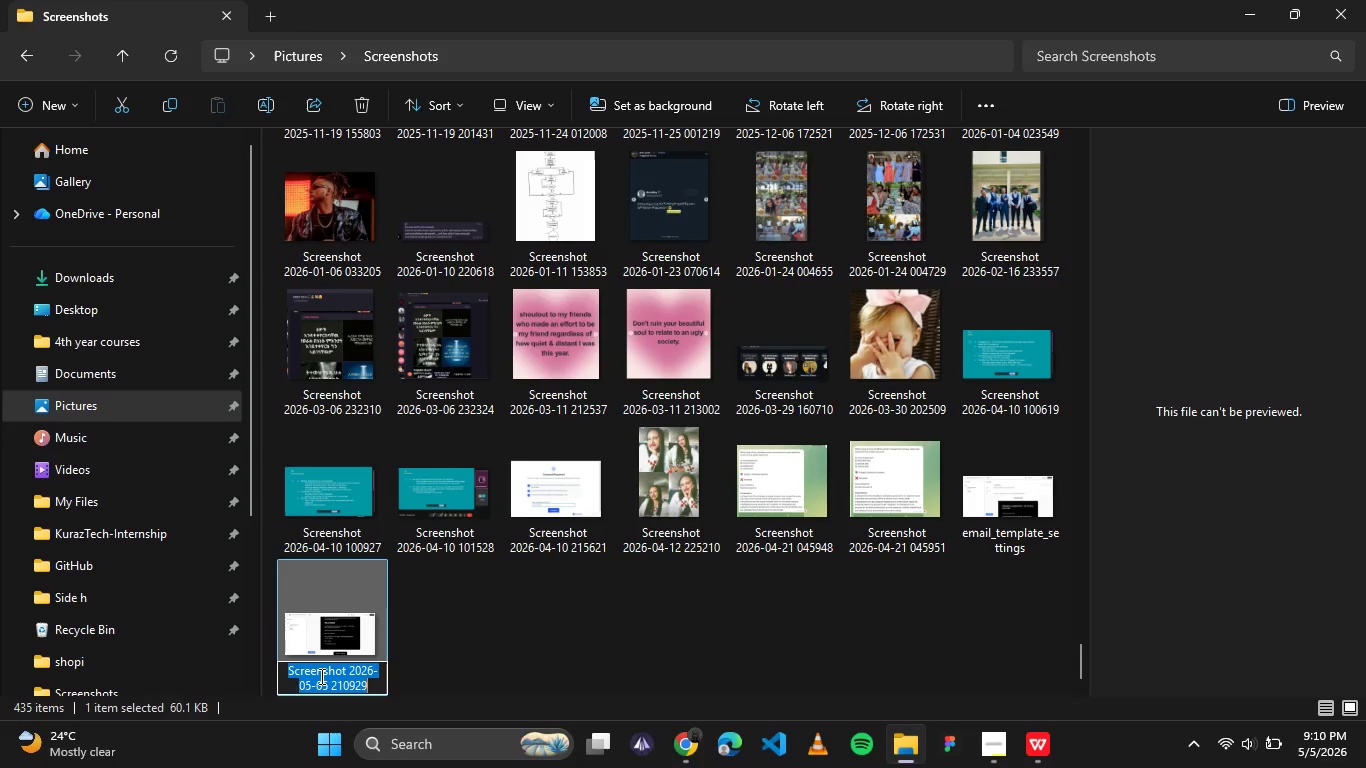 
key(Control+V)
 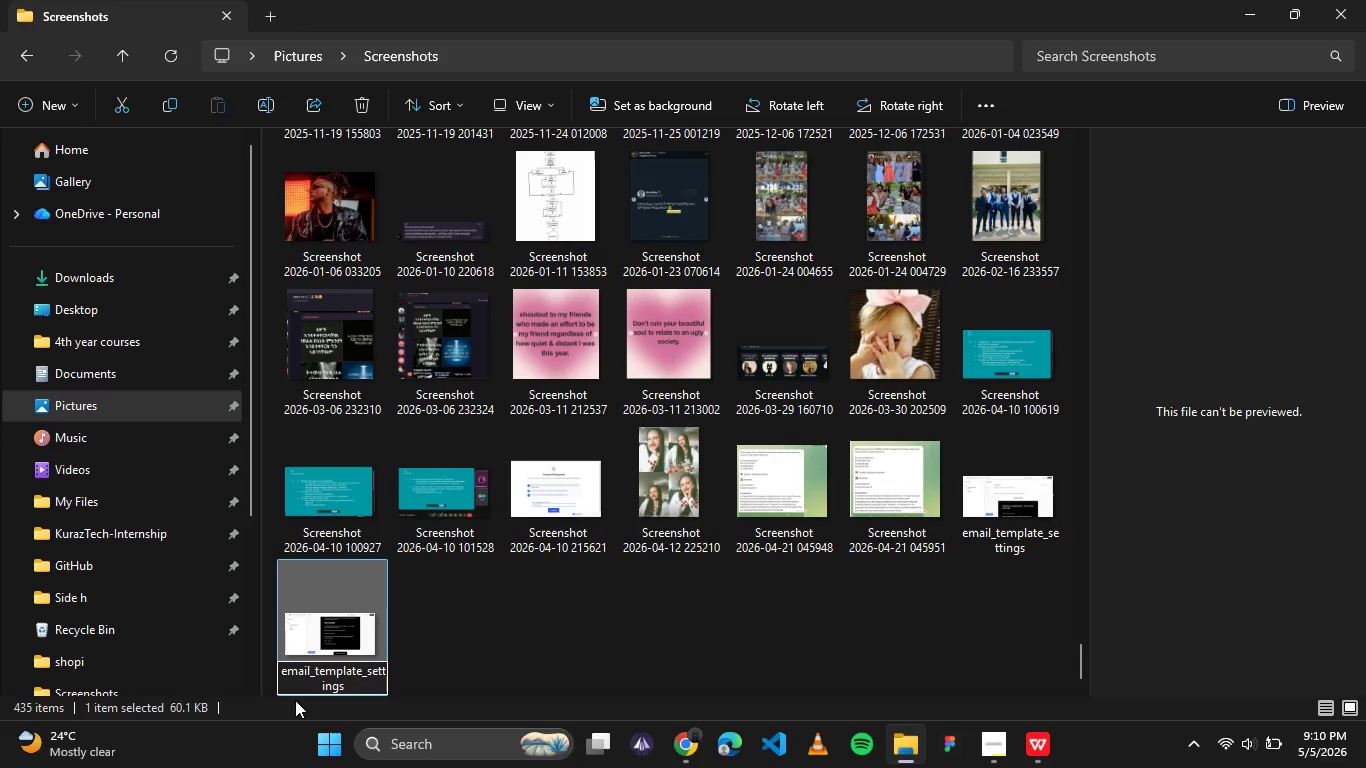 
key(2)
 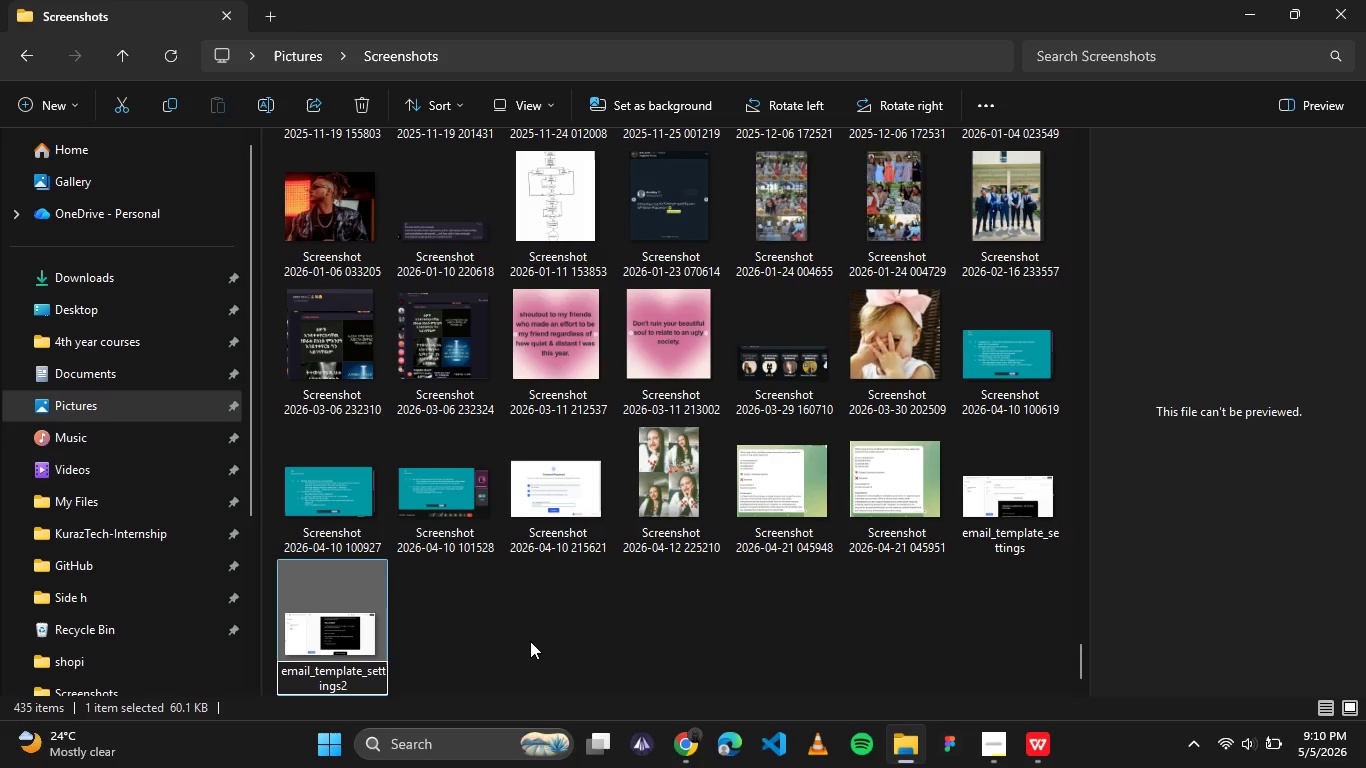 
left_click([530, 641])
 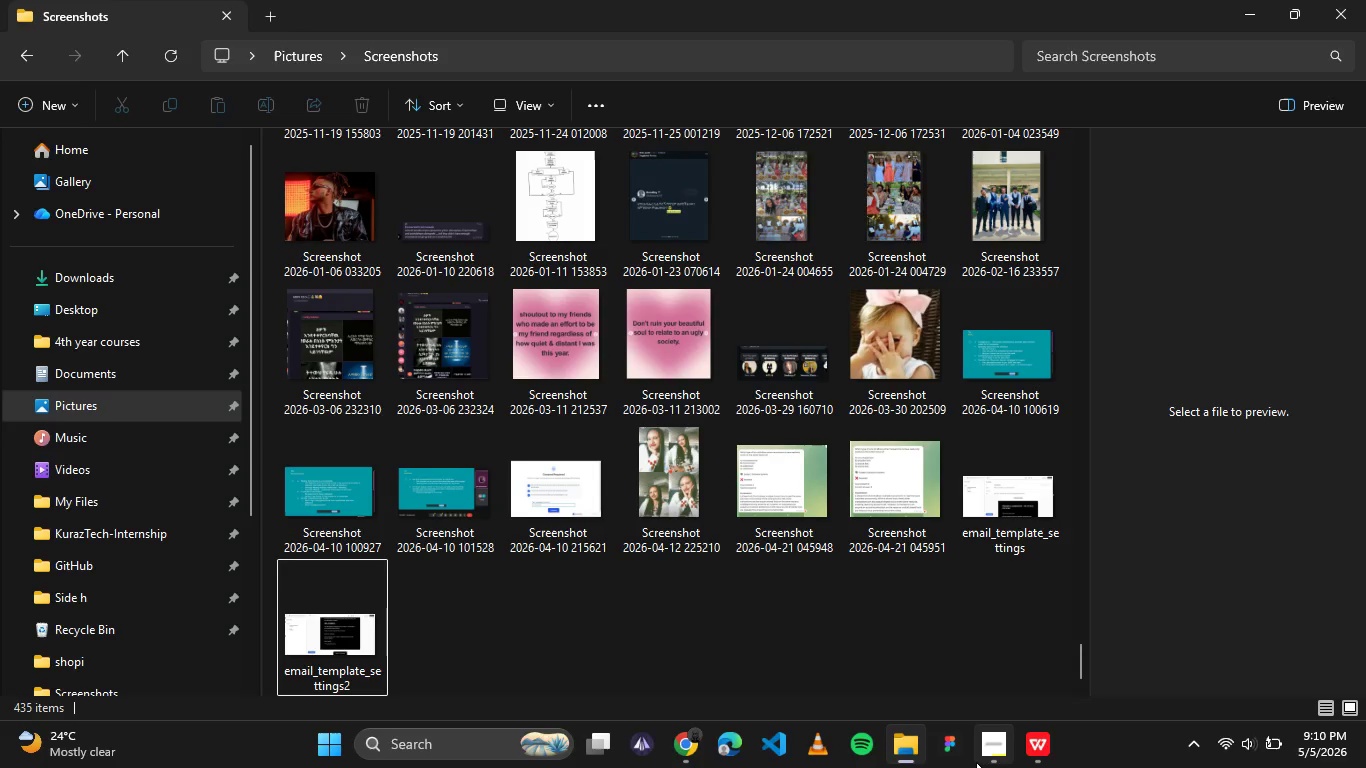 
left_click([976, 762])